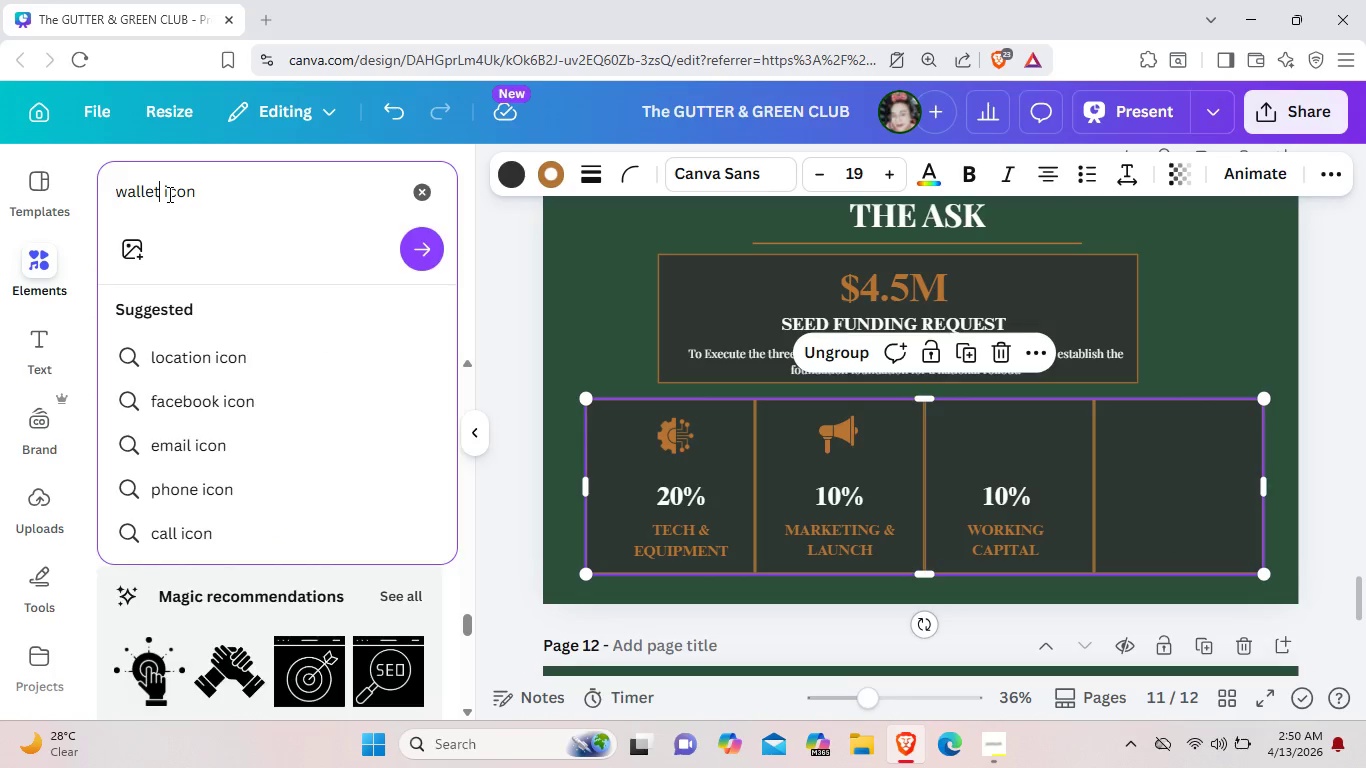 
key(Enter)
 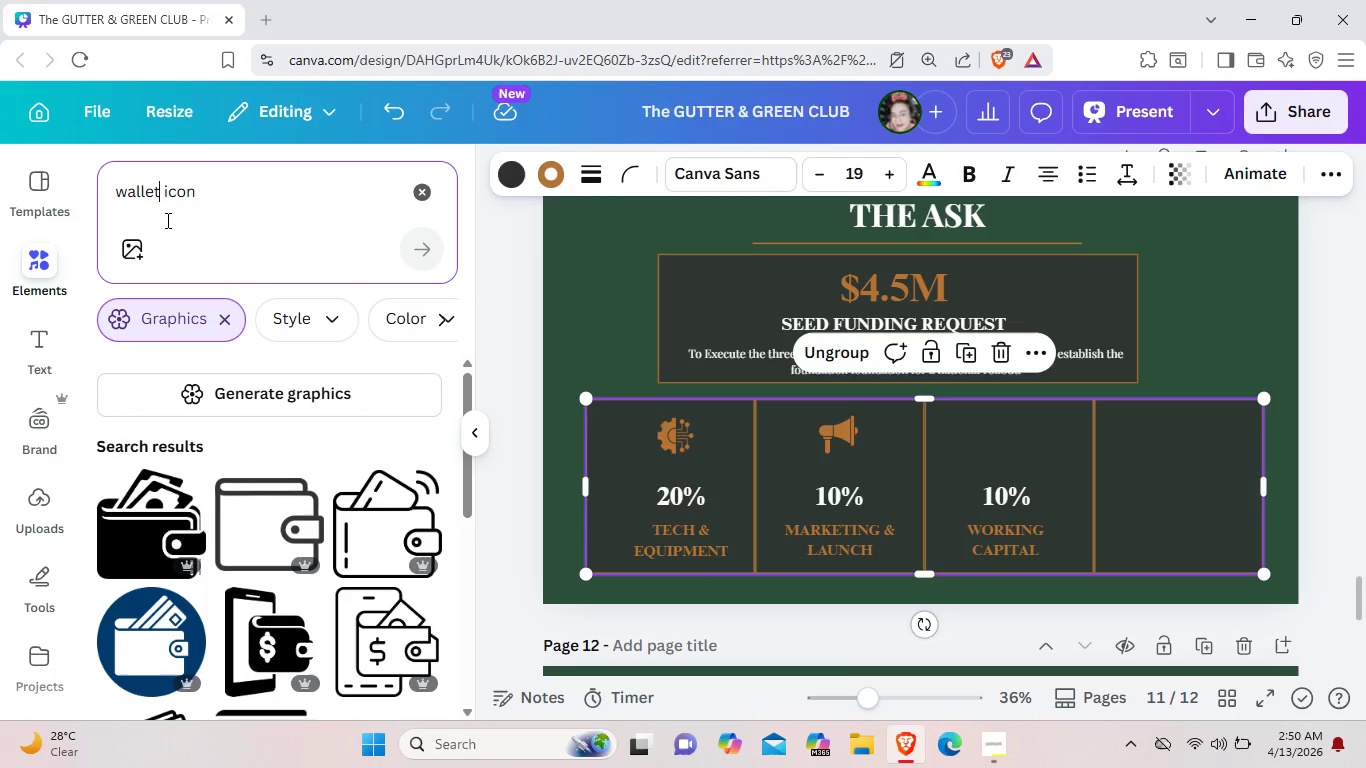 
wait(5.11)
 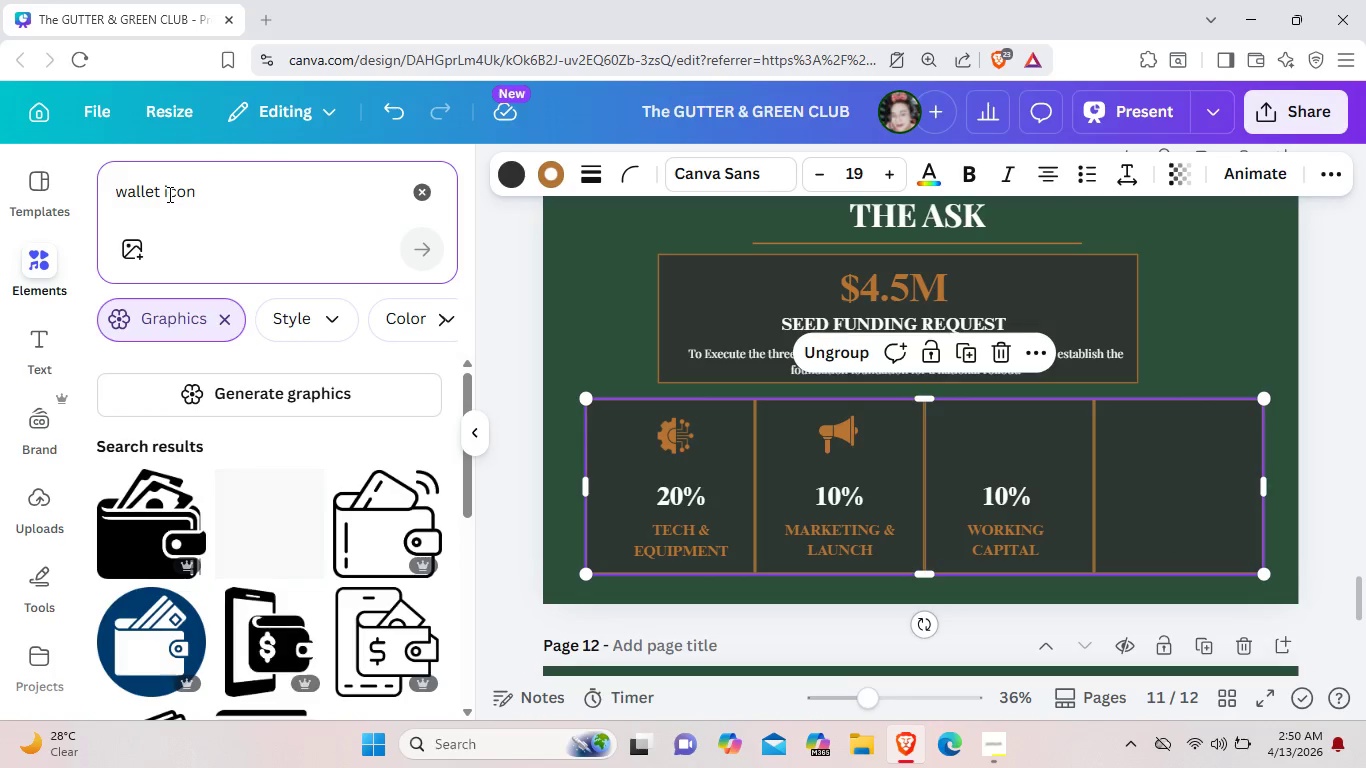 
scroll: coordinate [254, 446], scroll_direction: down, amount: 3.0
 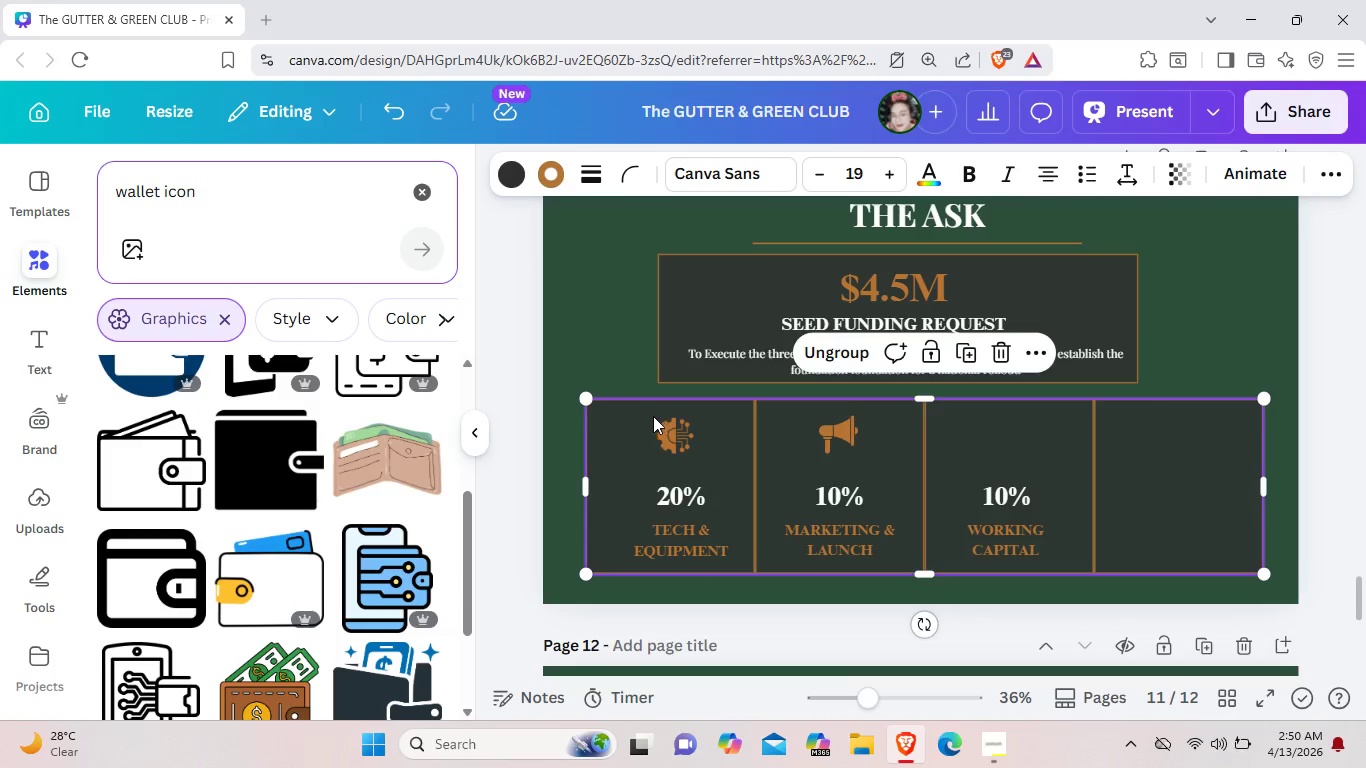 
wait(5.5)
 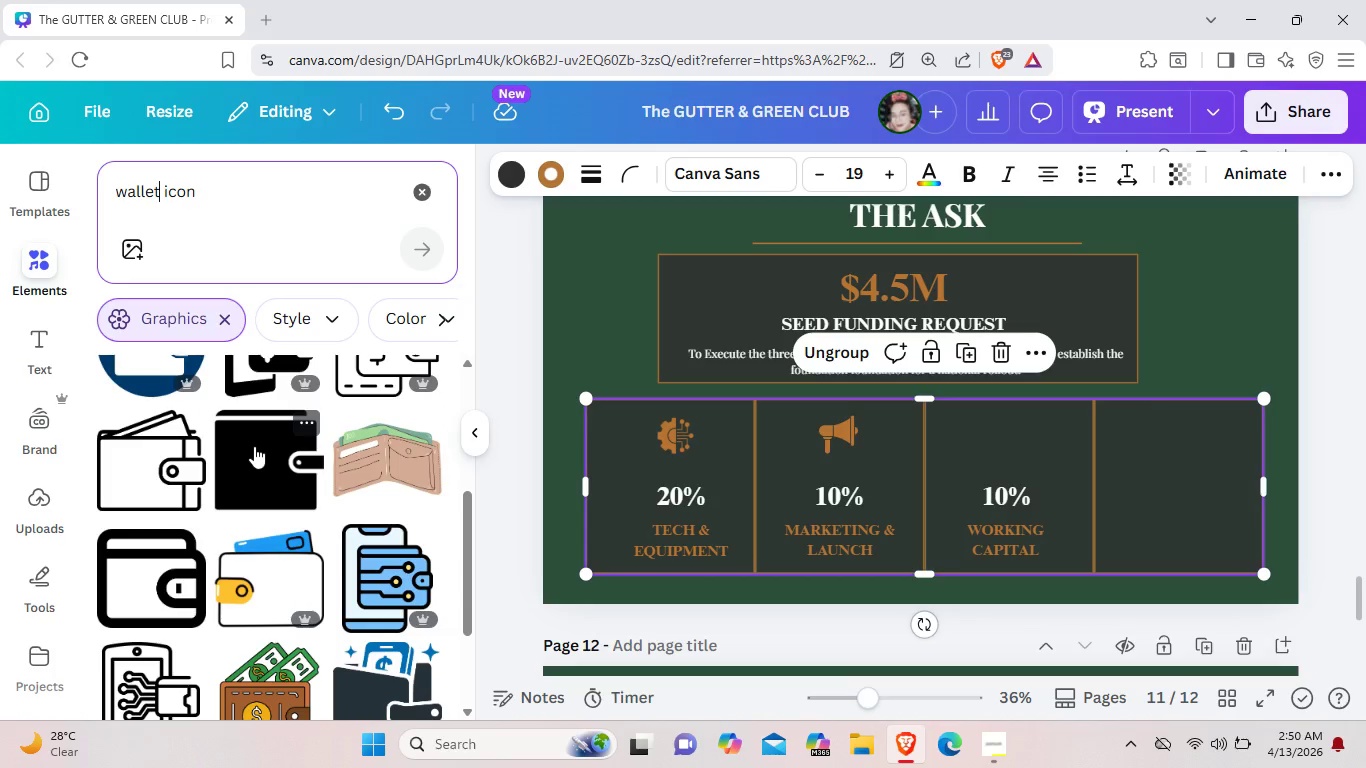 
scroll: coordinate [259, 456], scroll_direction: down, amount: 4.0
 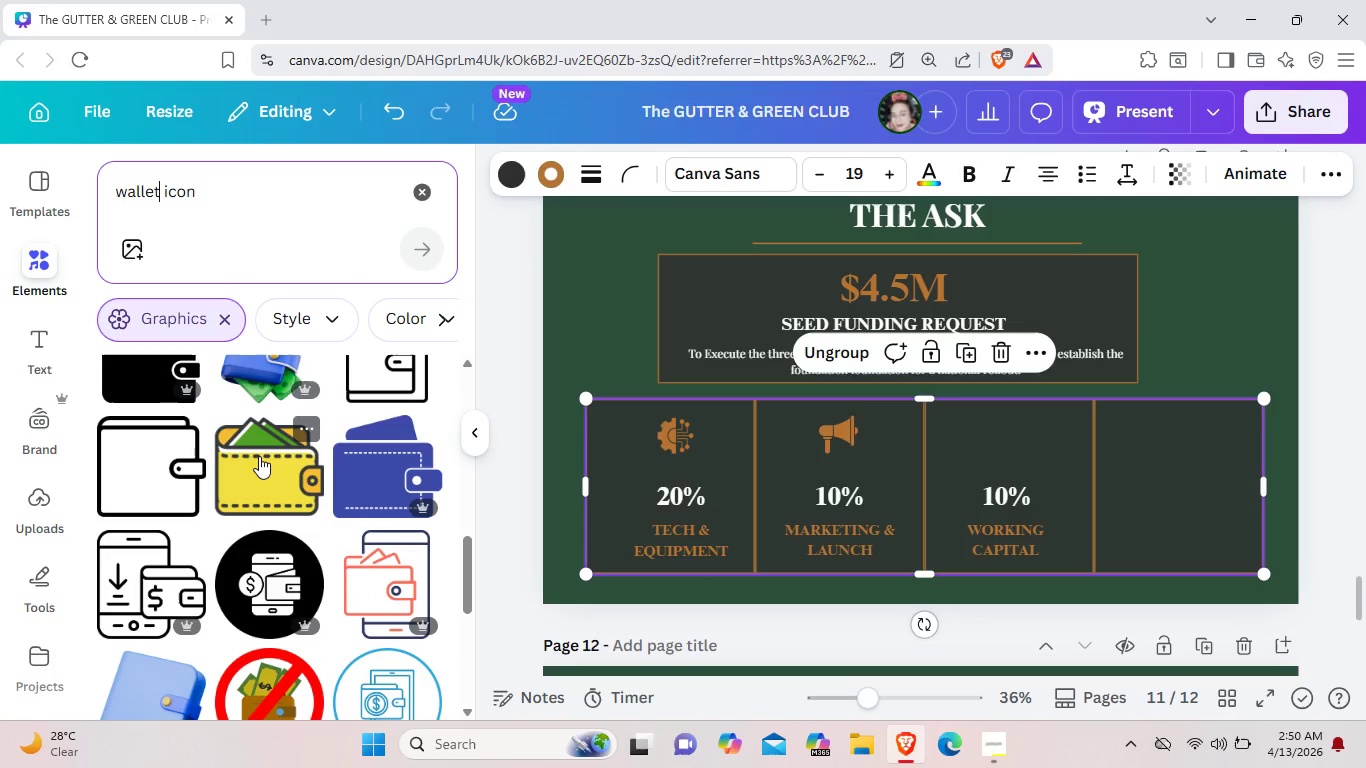 
scroll: coordinate [259, 456], scroll_direction: up, amount: 1.0
 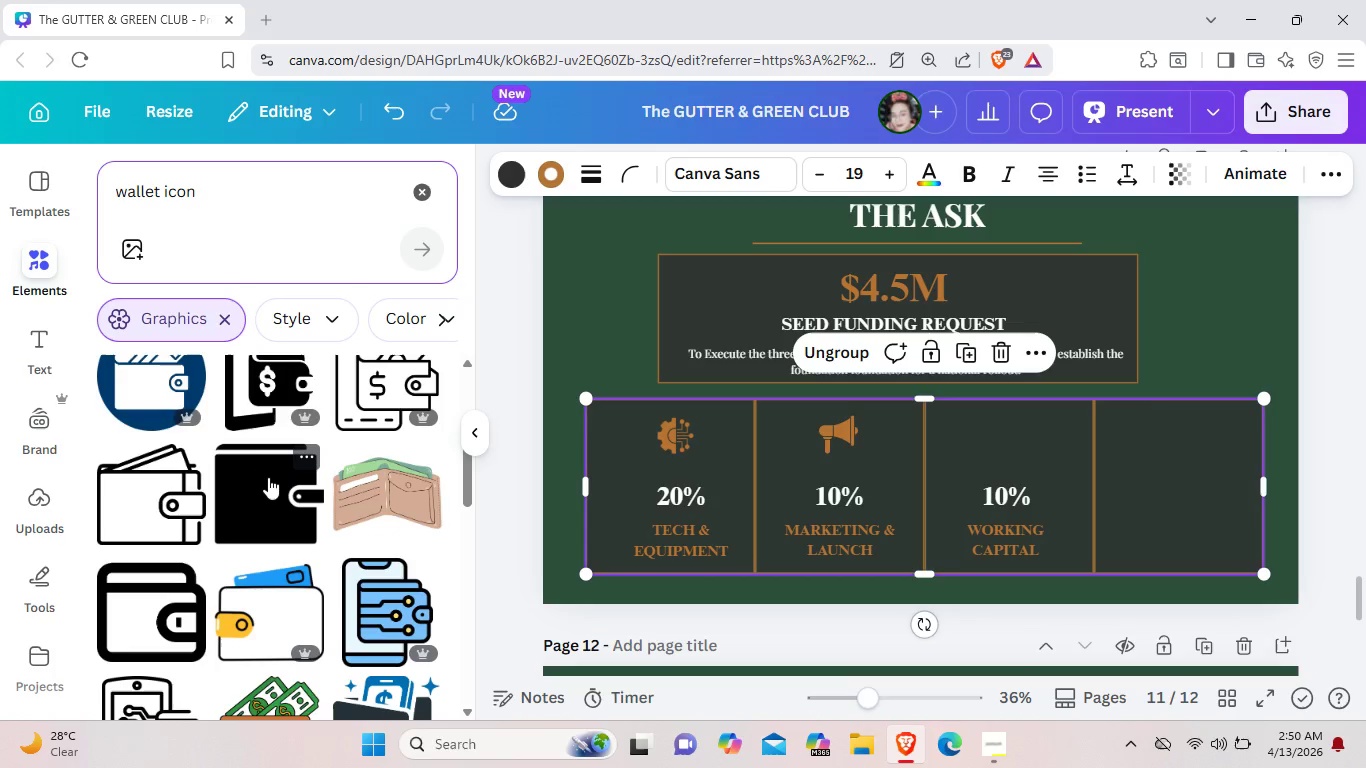 
left_click([268, 478])
 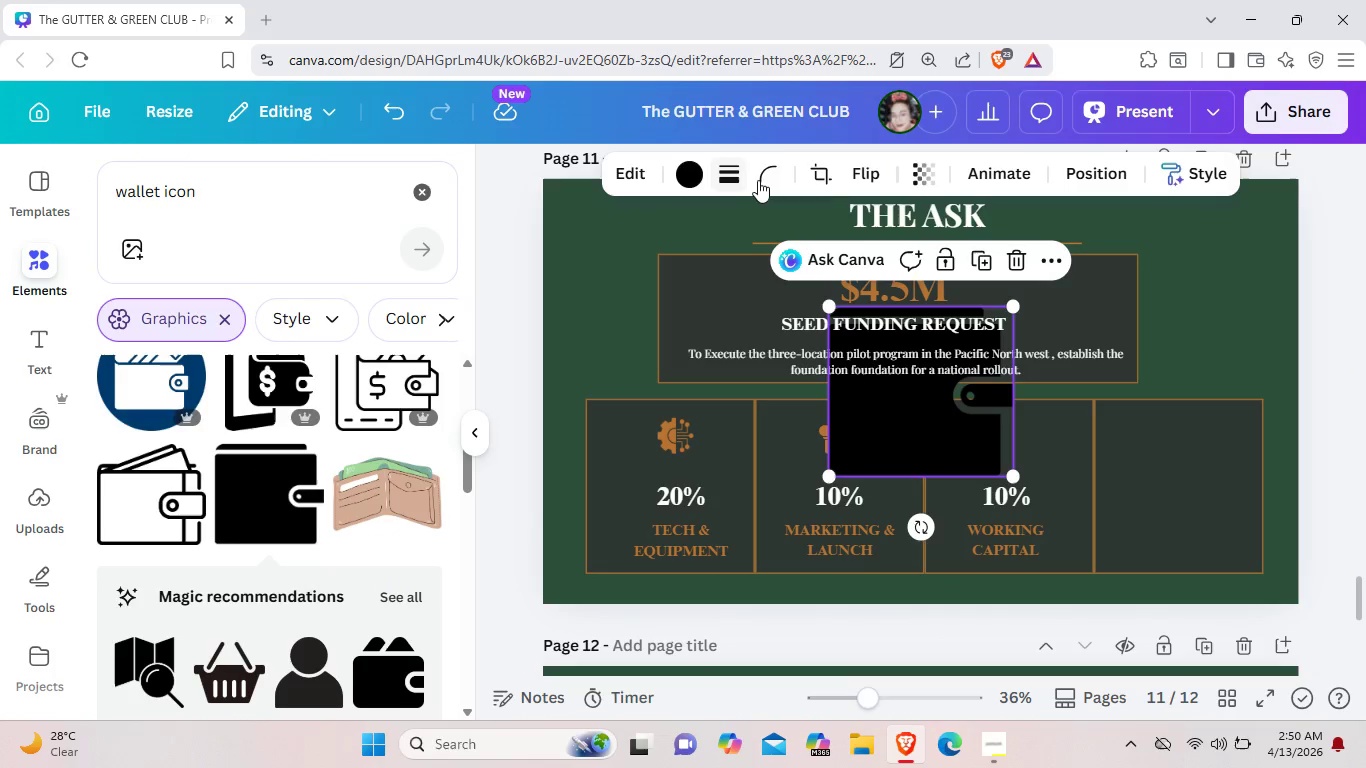 
left_click([698, 171])
 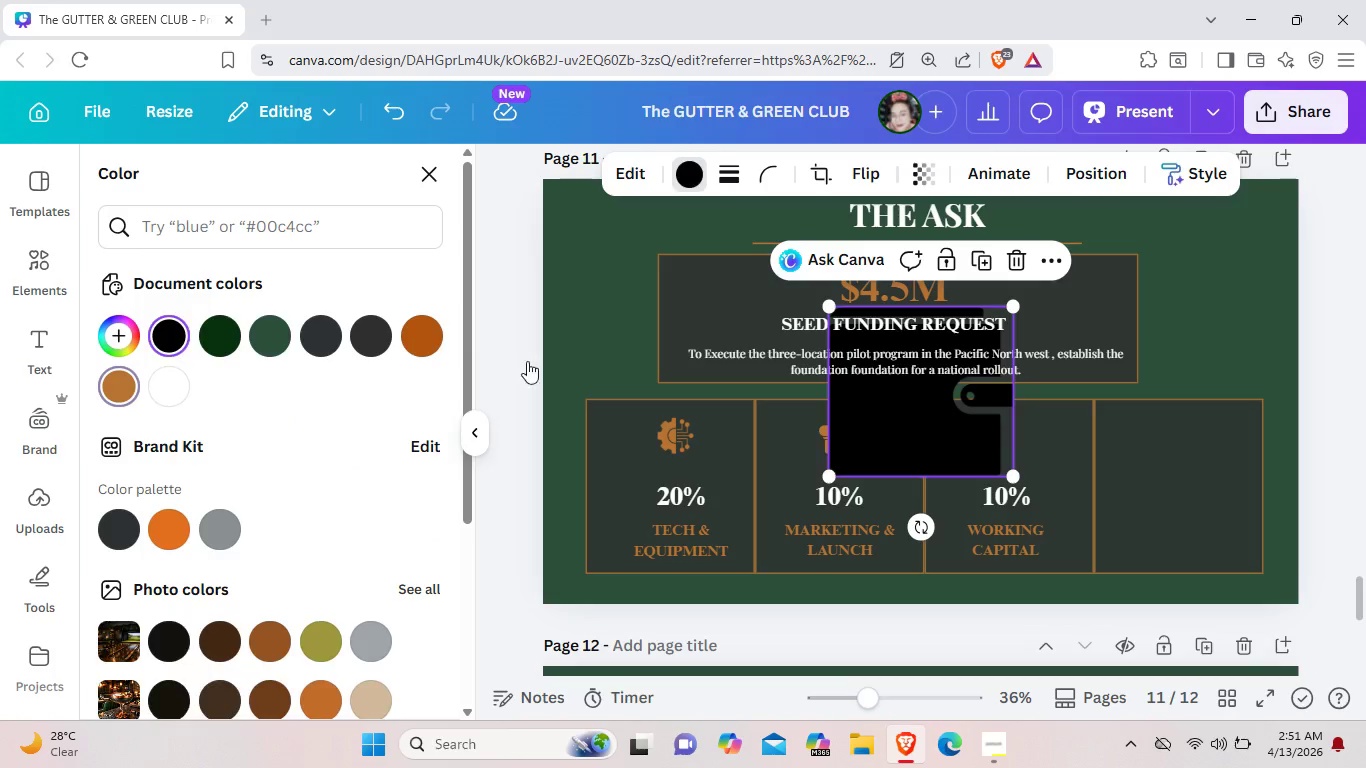 
left_click_drag(start_coordinate=[978, 444], to_coordinate=[1216, 484])
 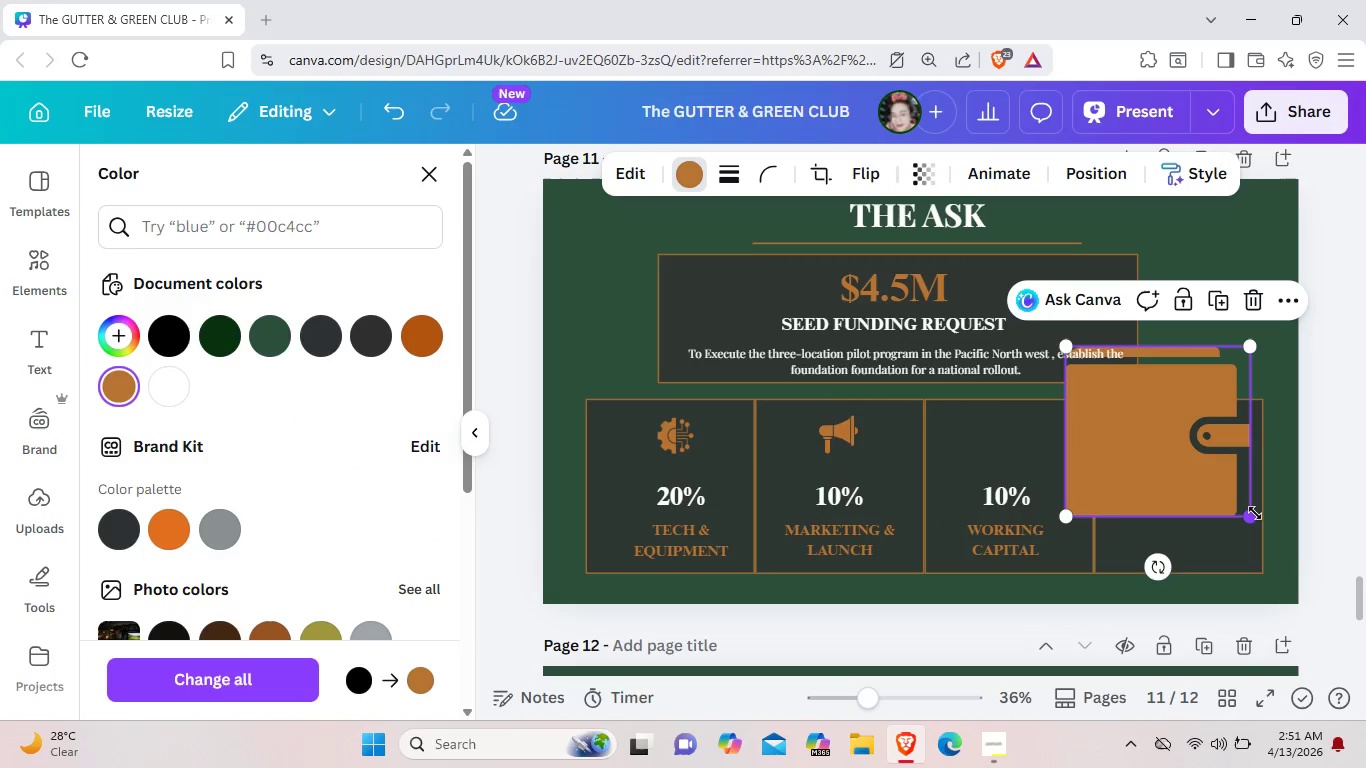 
left_click_drag(start_coordinate=[1255, 513], to_coordinate=[1138, 396])
 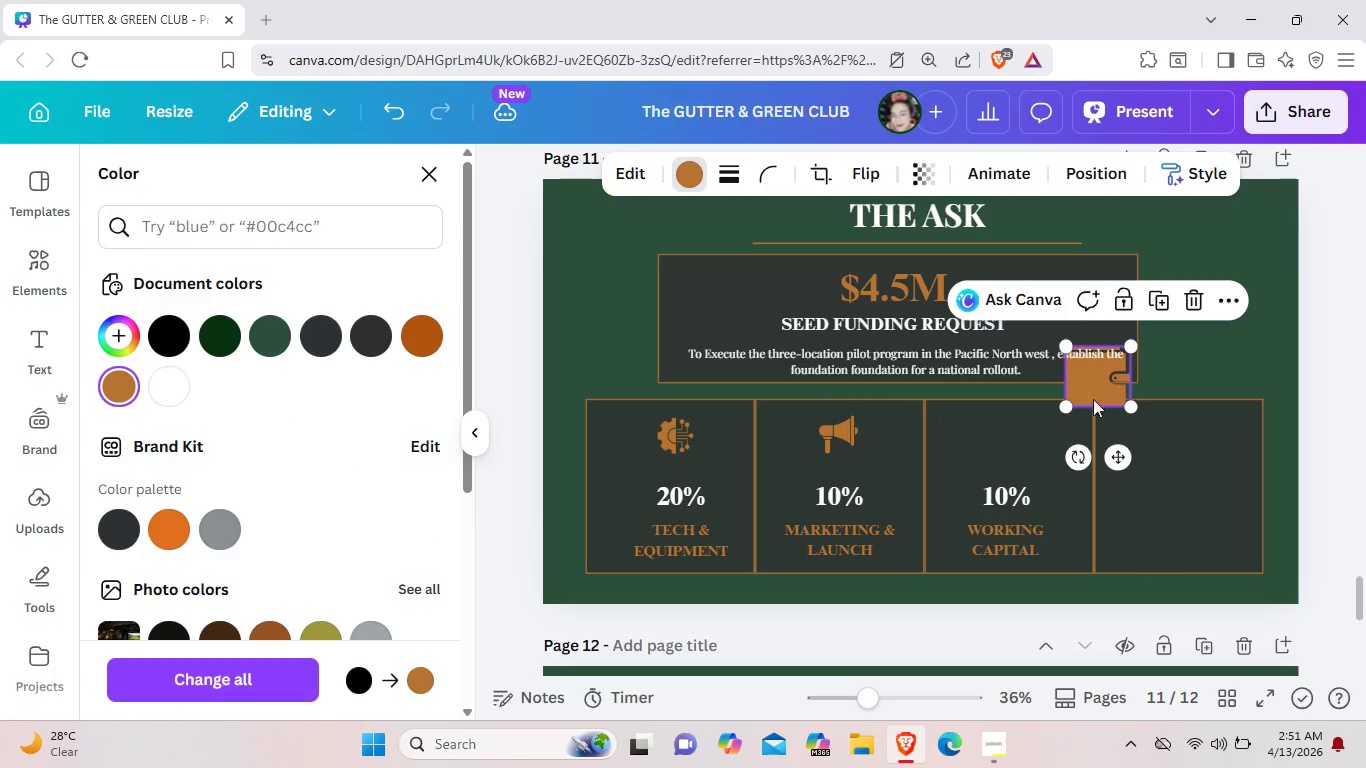 
left_click_drag(start_coordinate=[1101, 382], to_coordinate=[1020, 441])
 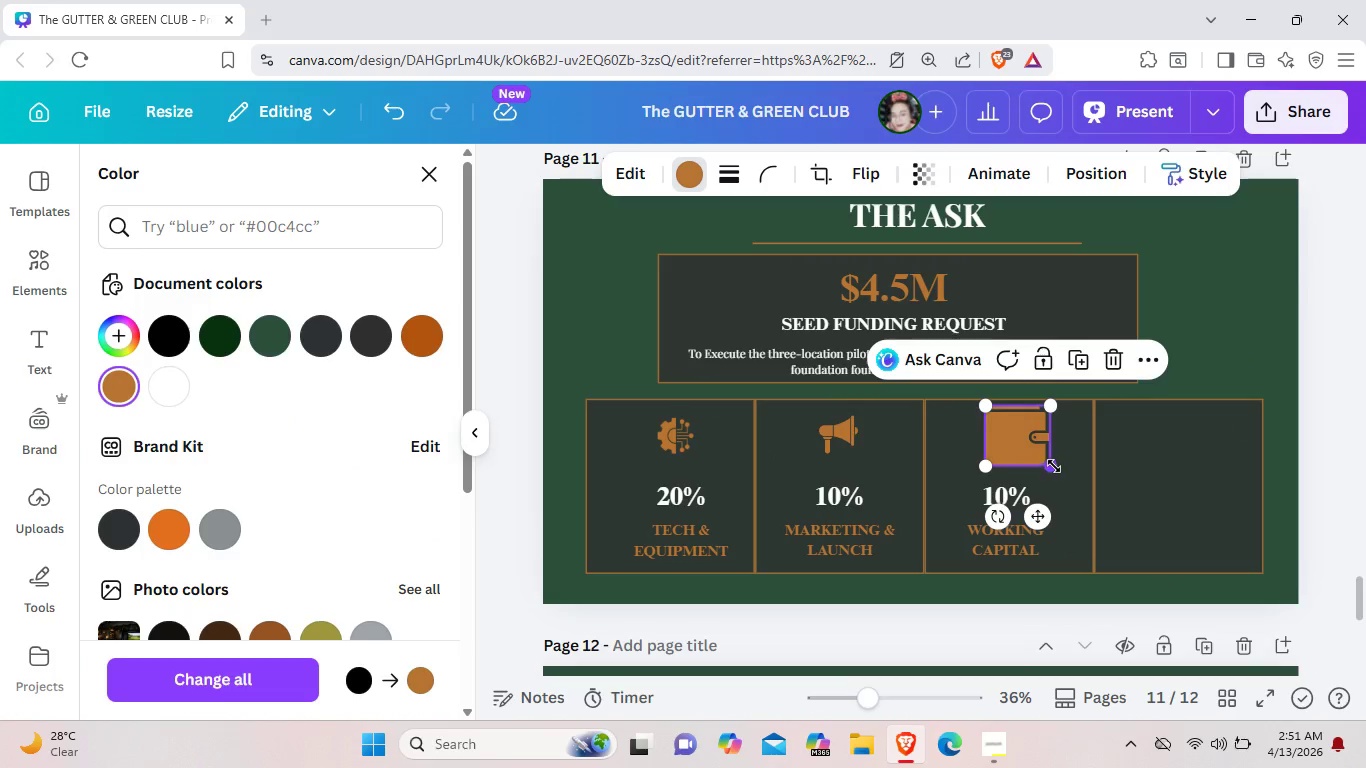 
left_click_drag(start_coordinate=[1054, 467], to_coordinate=[1035, 453])
 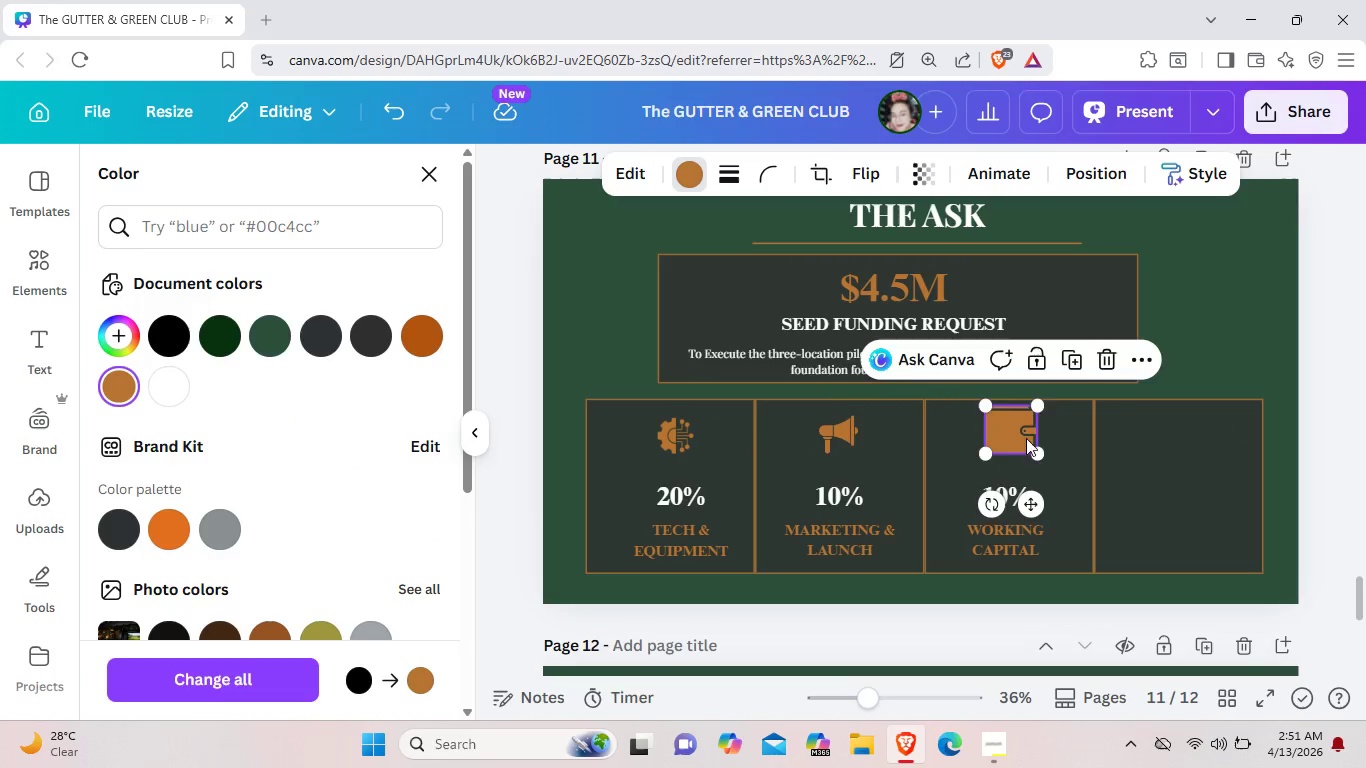 
left_click_drag(start_coordinate=[1030, 438], to_coordinate=[1029, 443])
 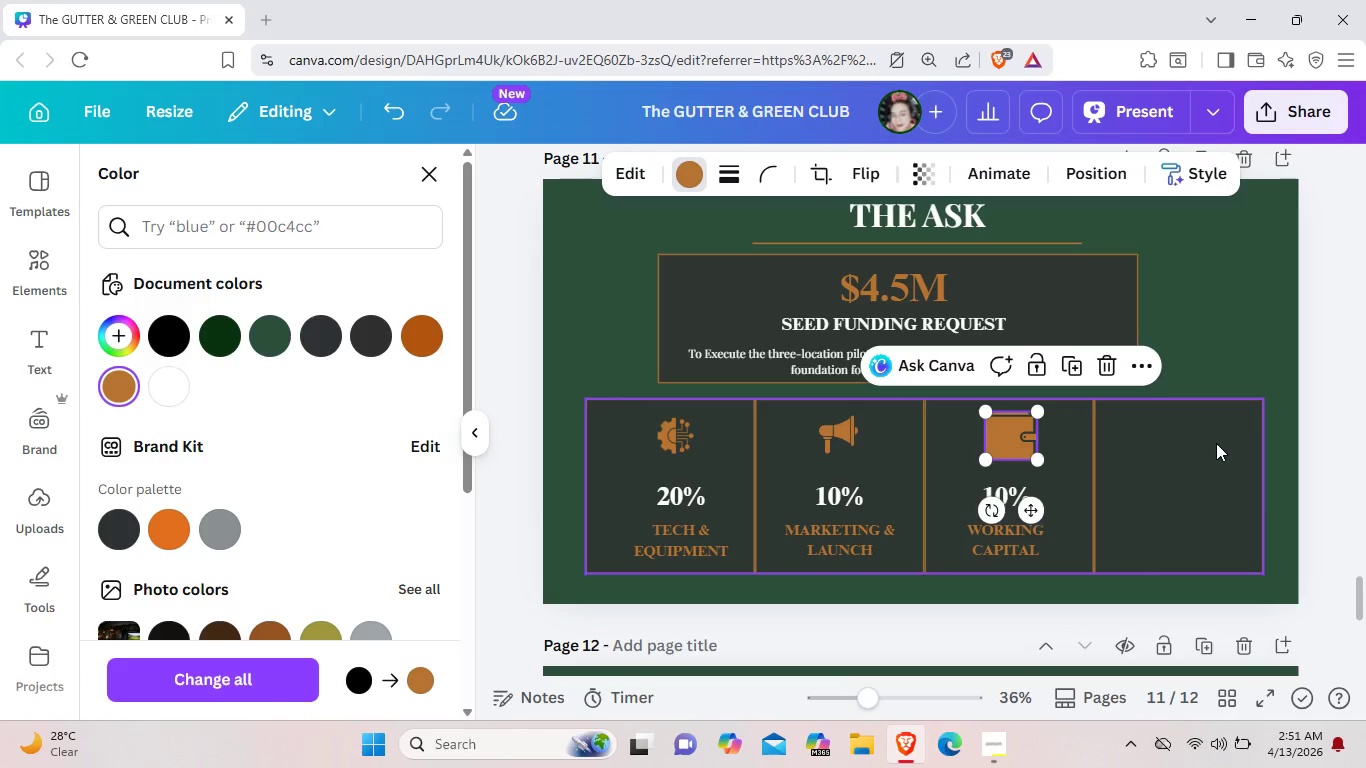 
left_click([1216, 443])
 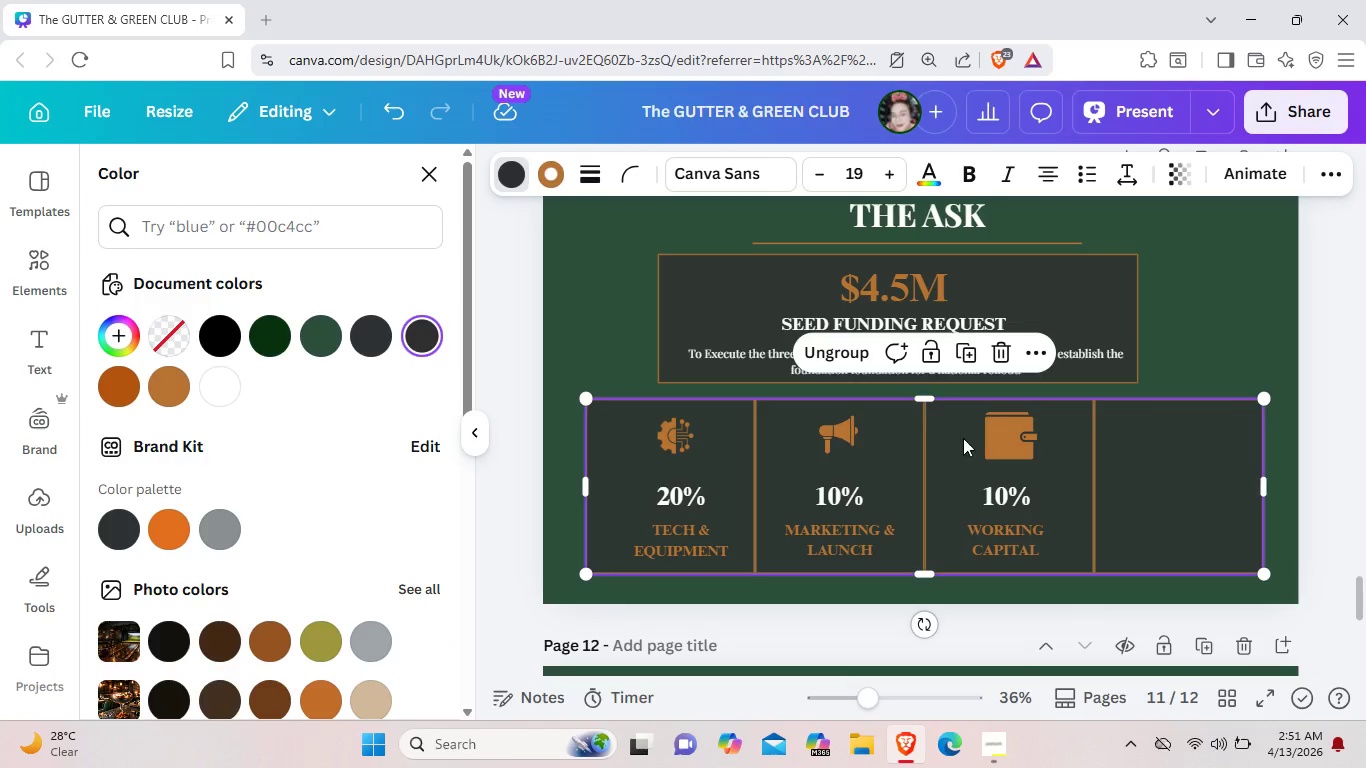 
left_click([1009, 425])
 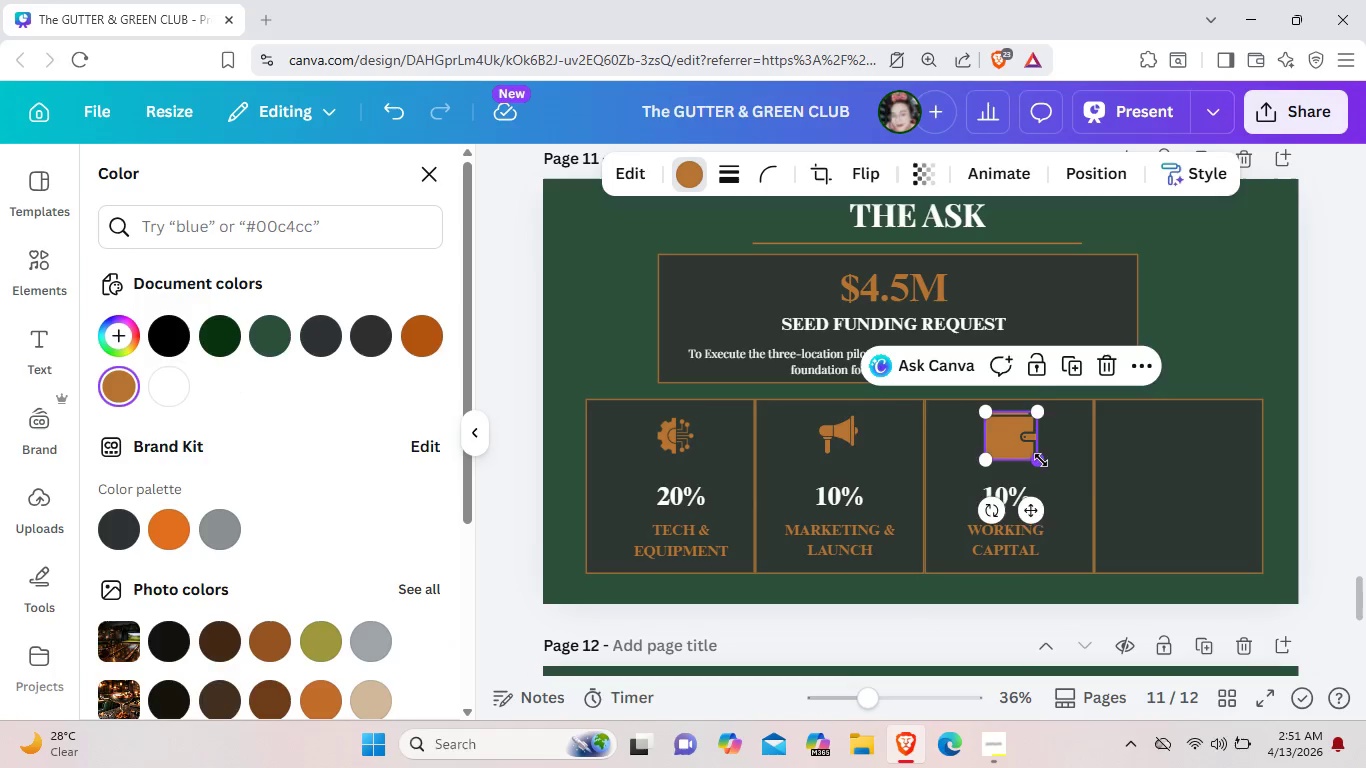 
left_click_drag(start_coordinate=[1041, 463], to_coordinate=[1034, 450])
 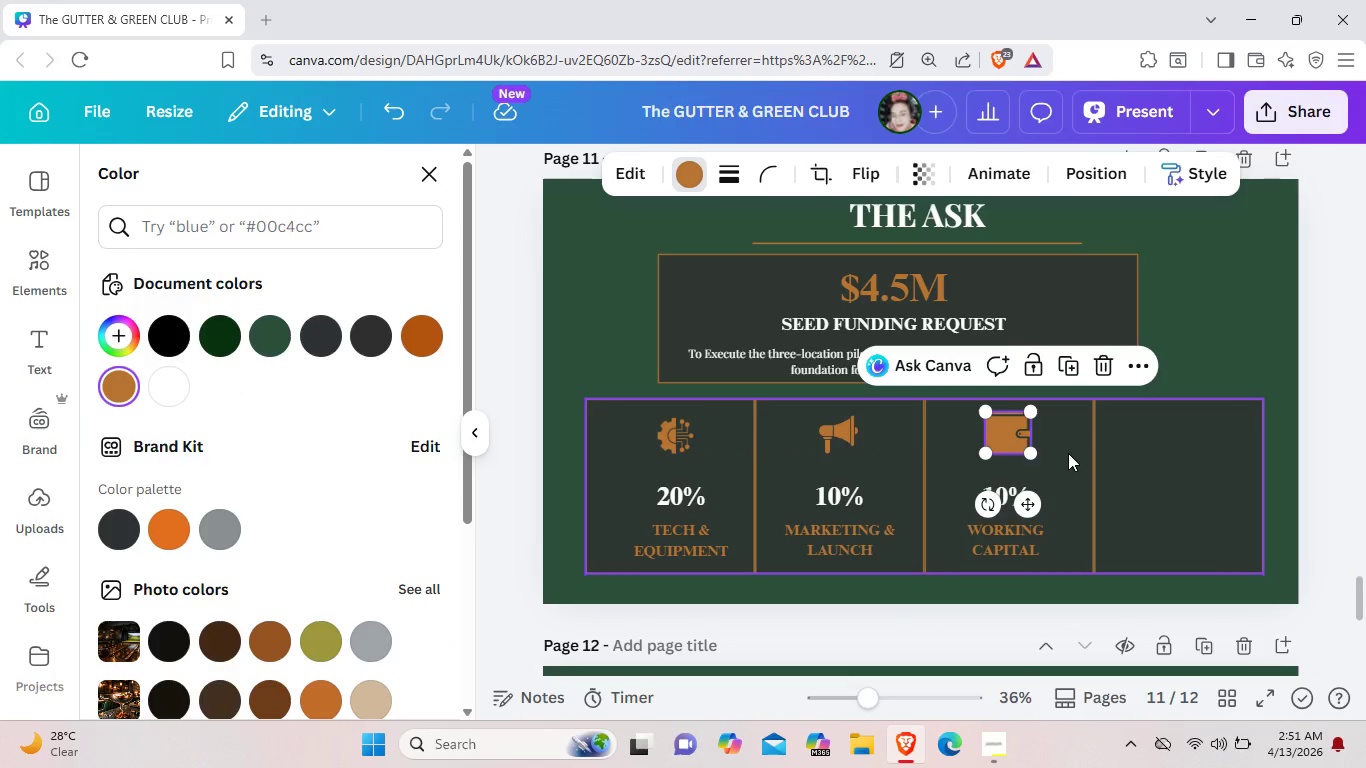 
left_click([1068, 453])
 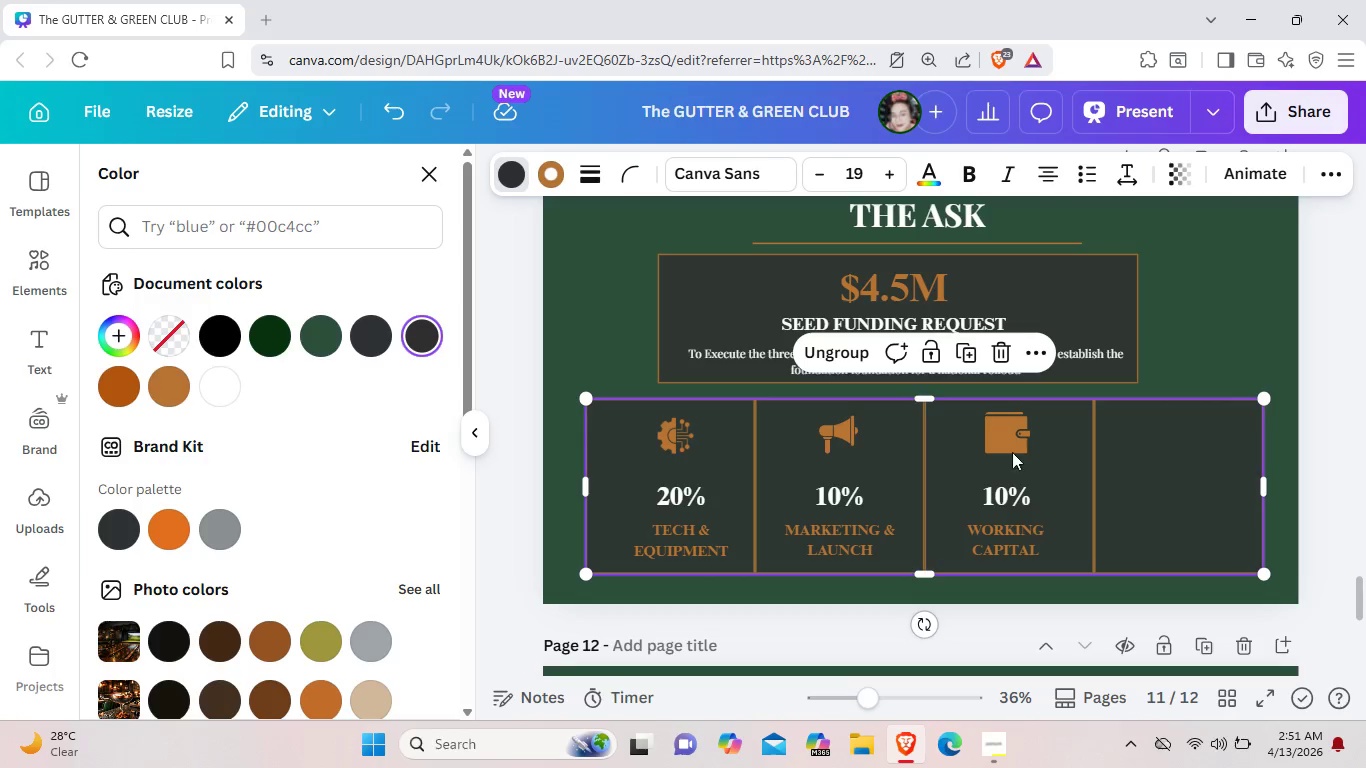 
wait(18.98)
 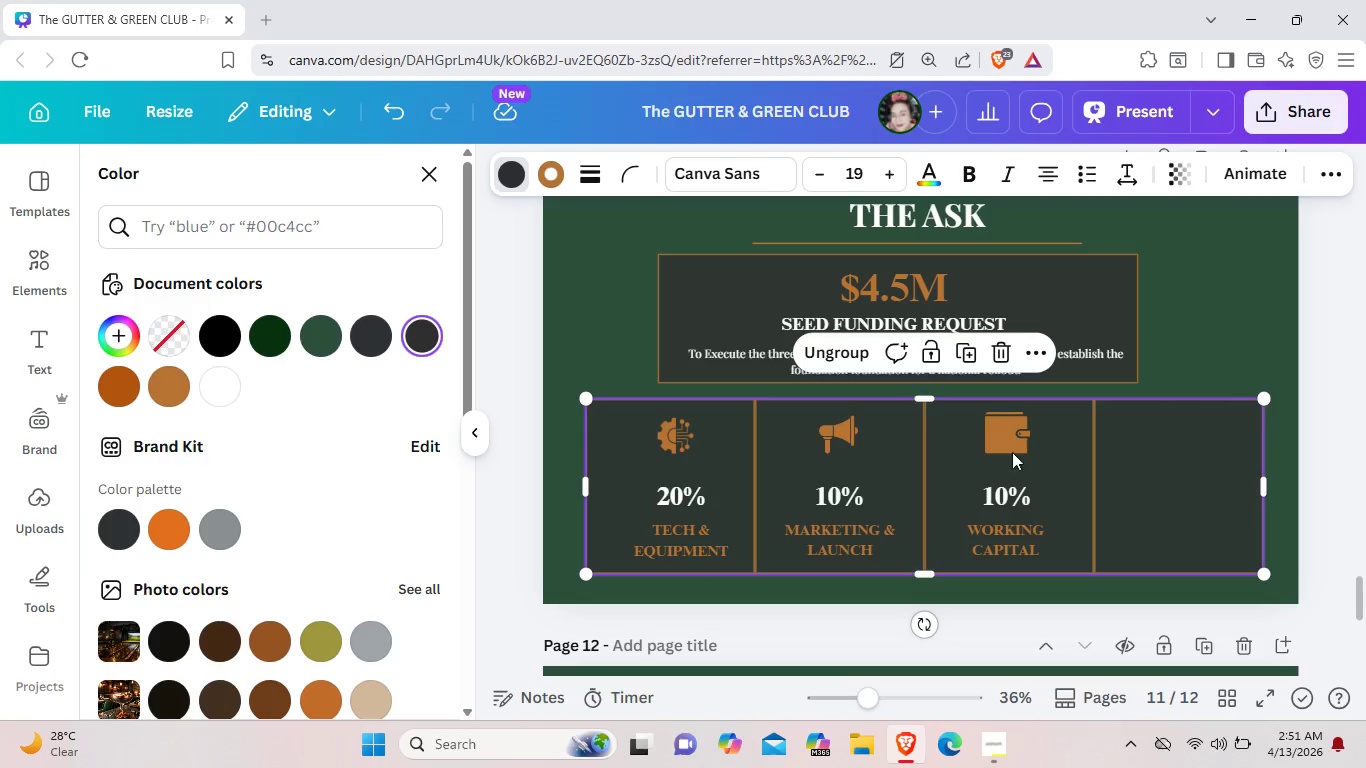 
right_click([1170, 484])
 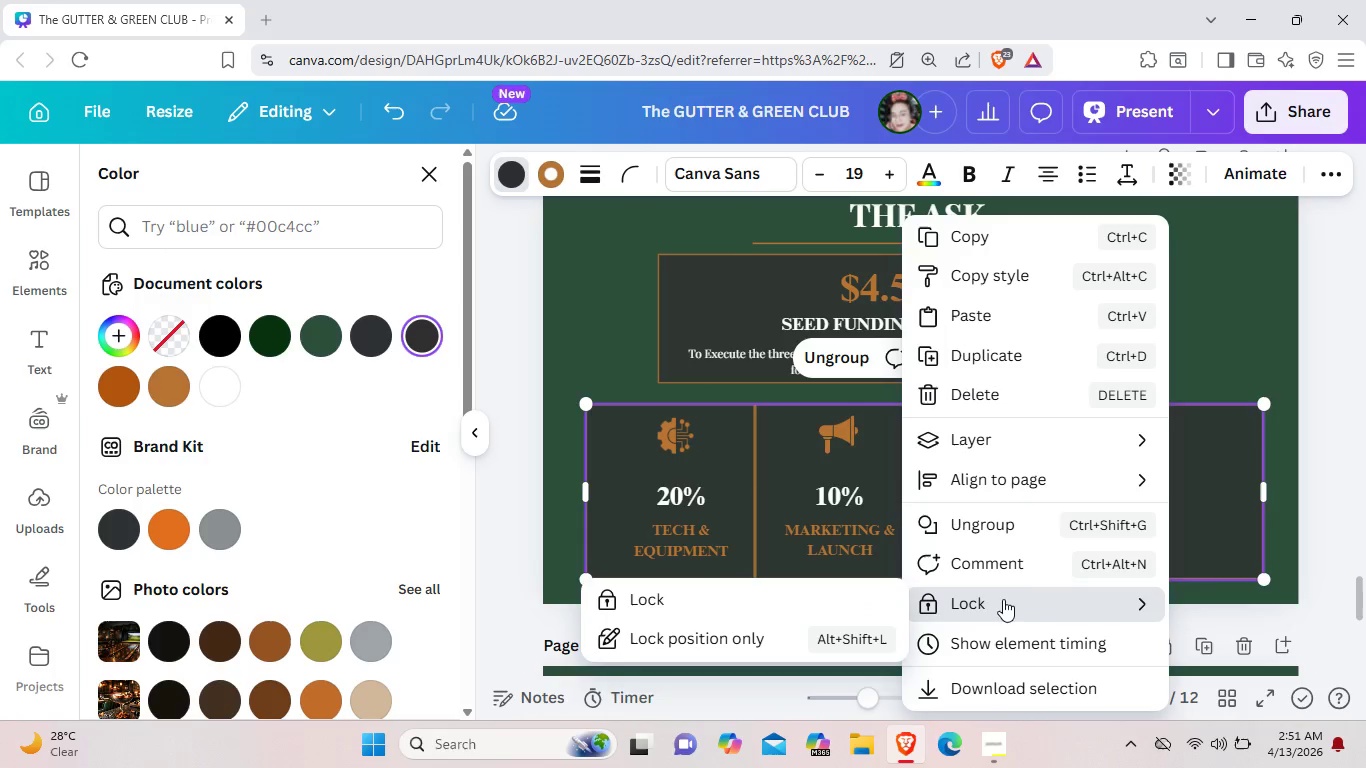 
left_click([753, 624])
 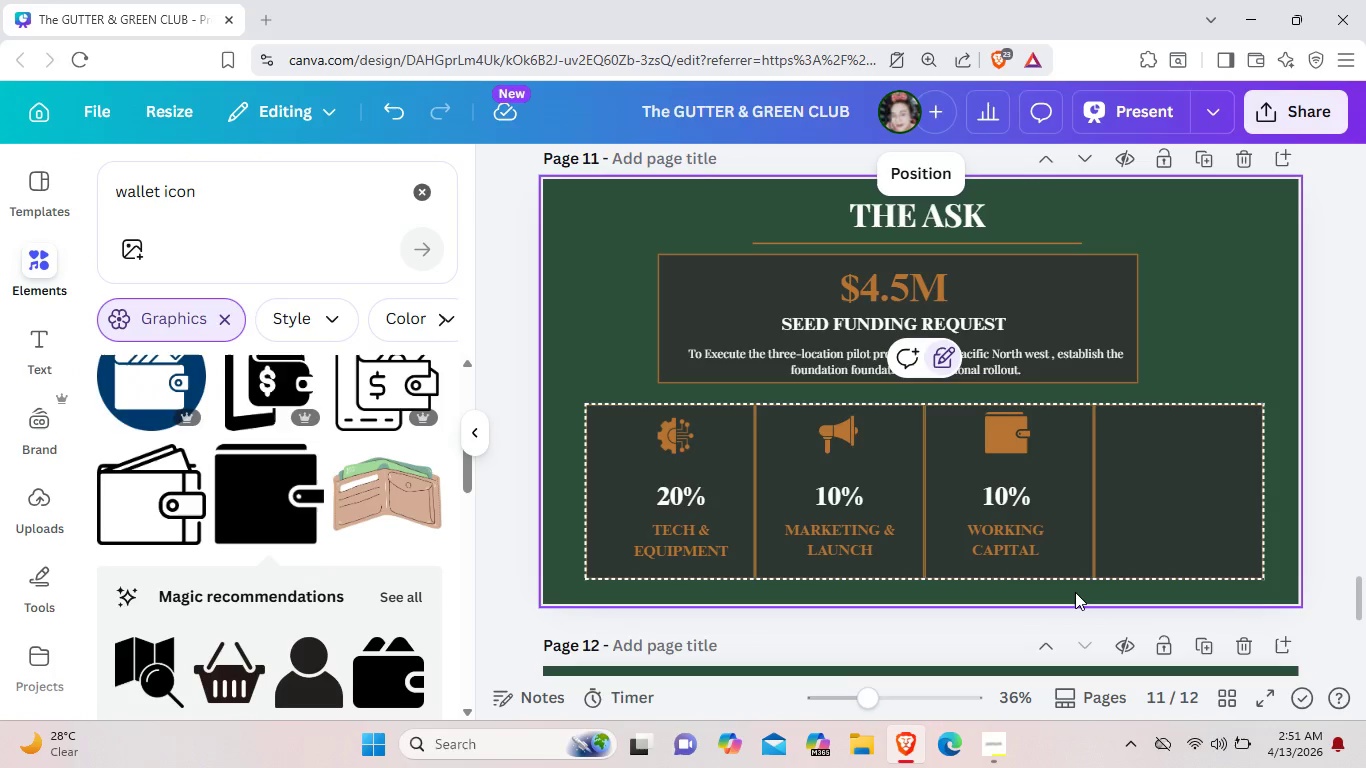 
left_click([1074, 592])
 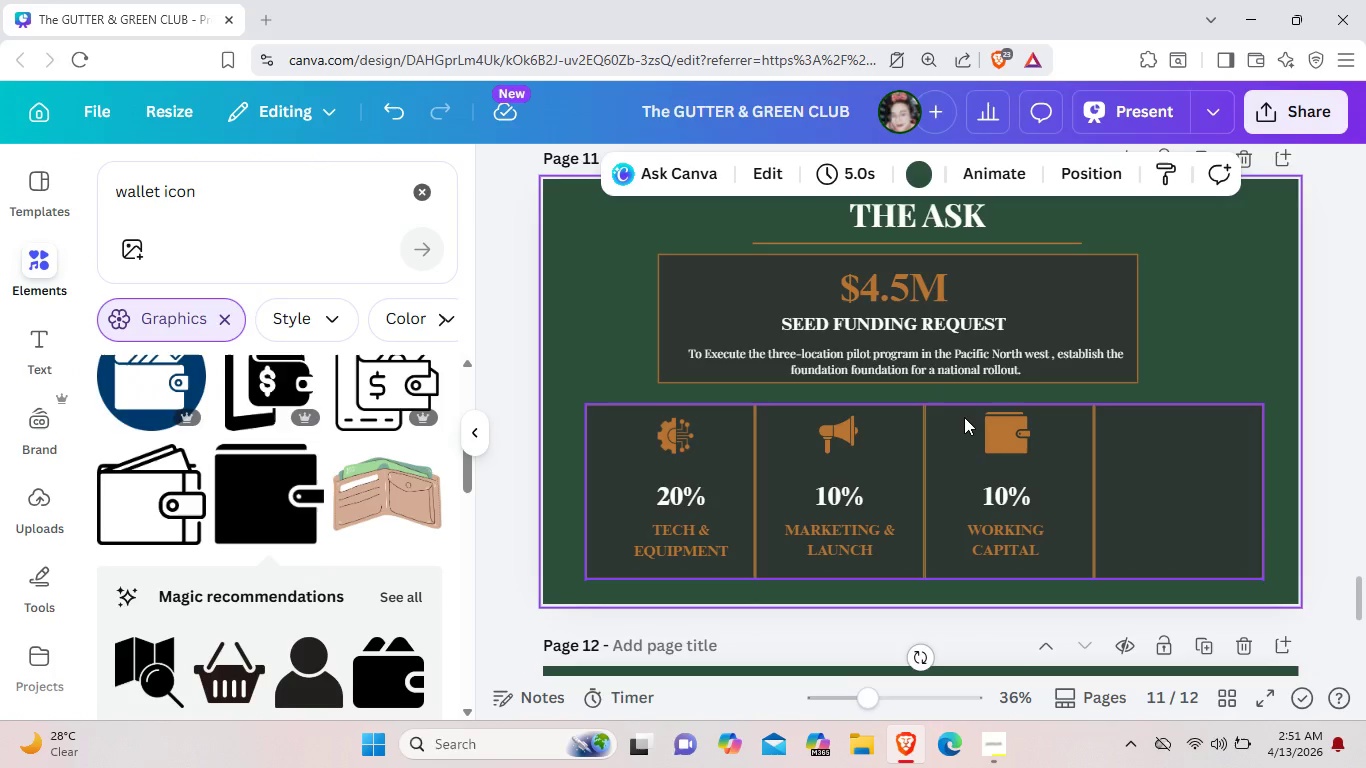 
left_click_drag(start_coordinate=[963, 417], to_coordinate=[1059, 564])
 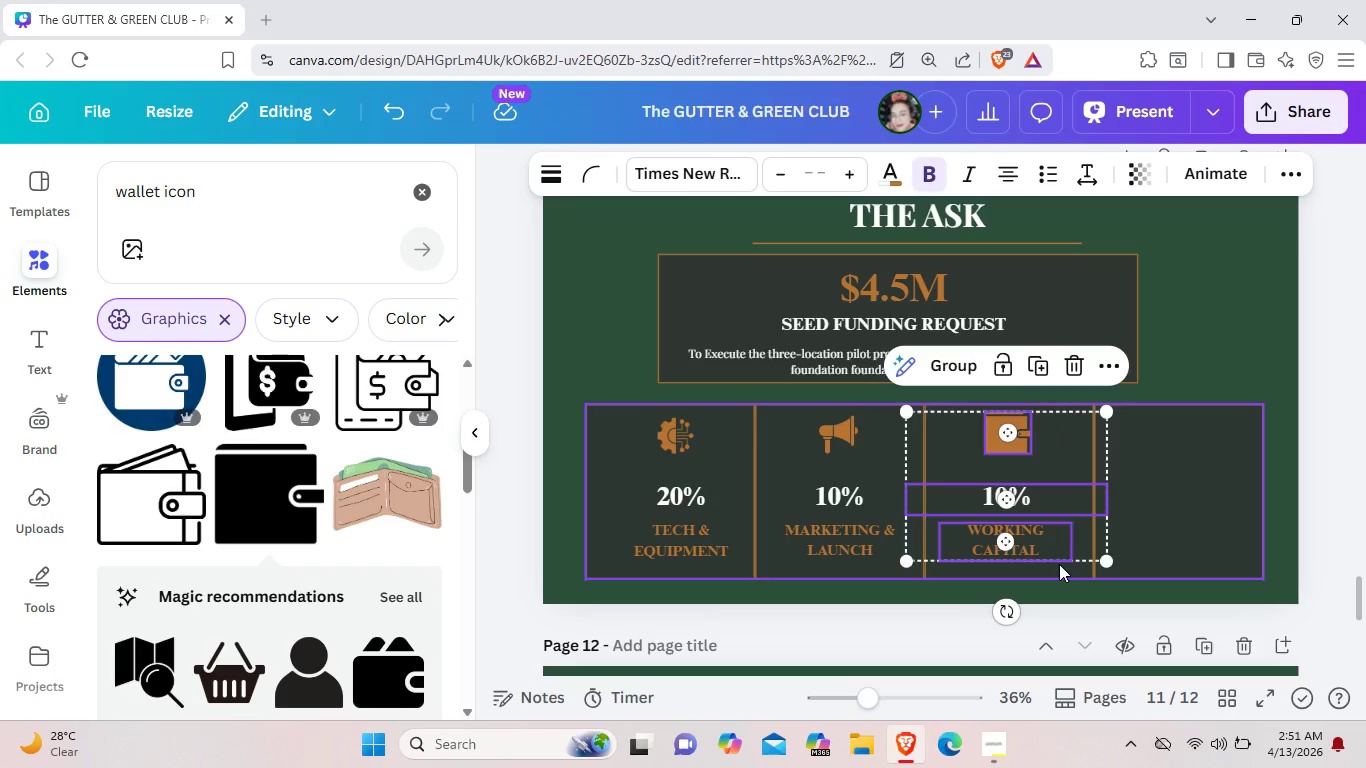 
key(Control+C)
 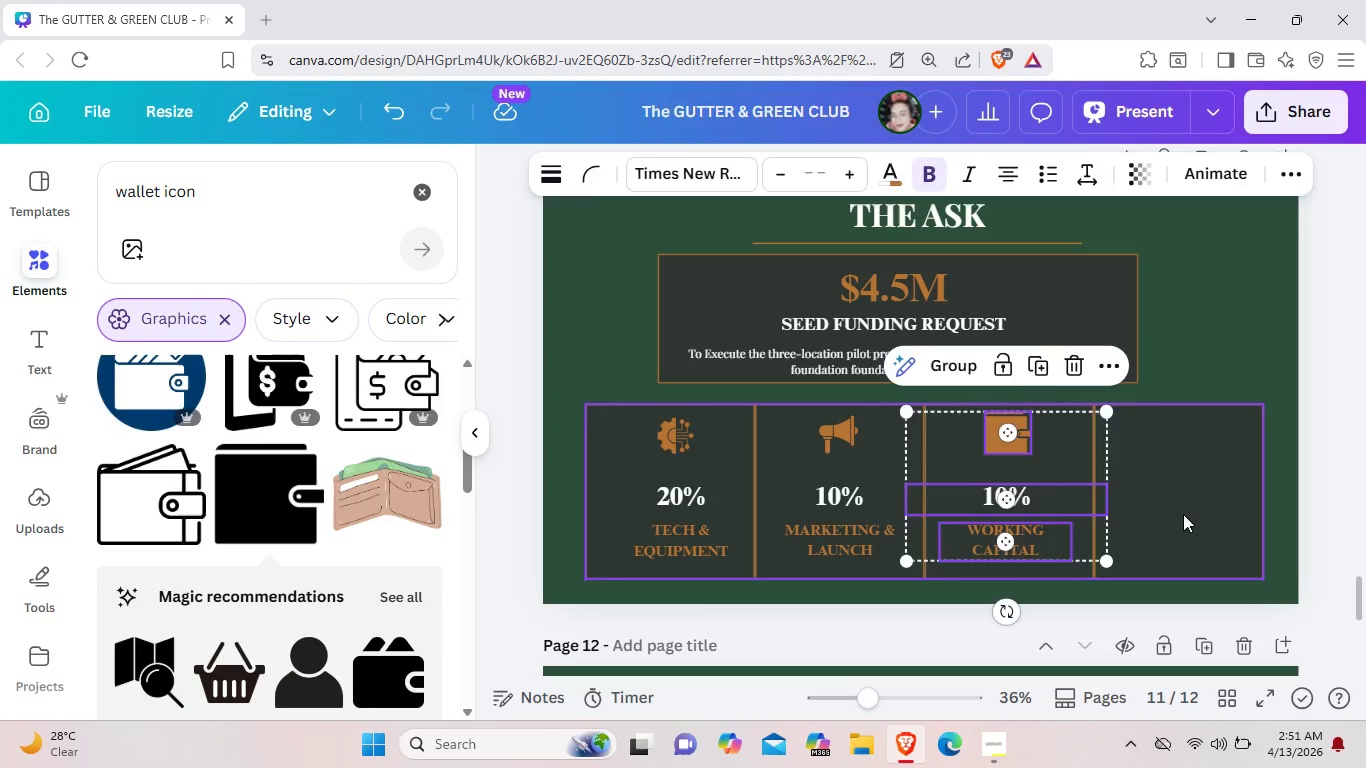 
left_click([1183, 514])
 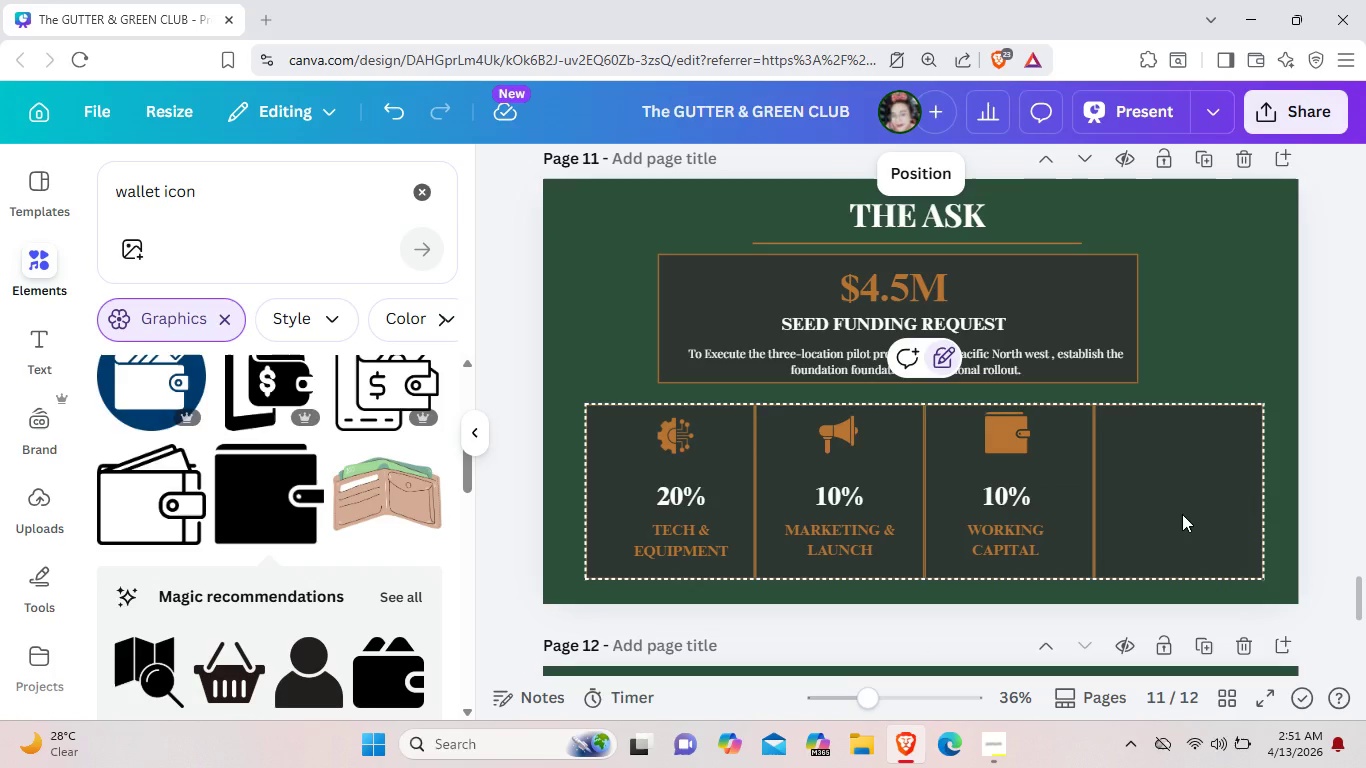 
key(Control+V)
 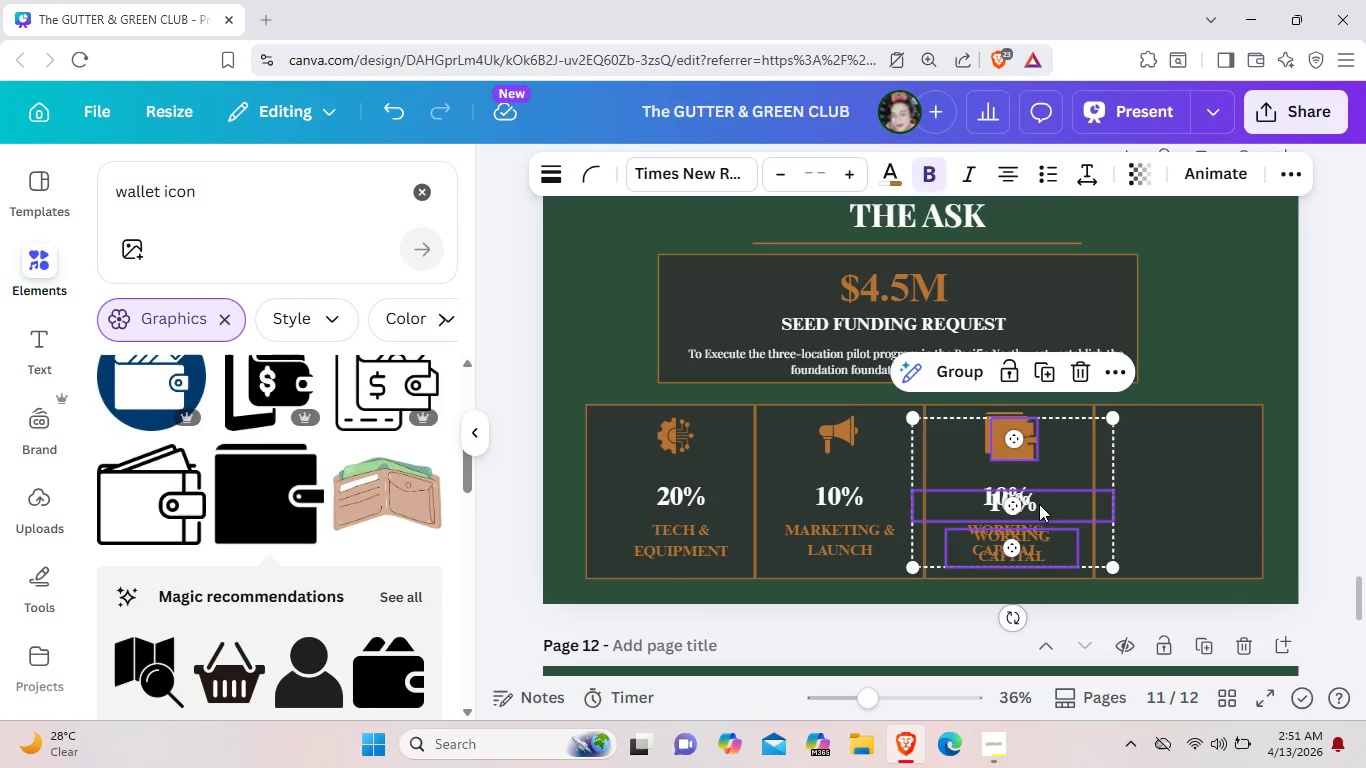 
left_click_drag(start_coordinate=[1039, 504], to_coordinate=[1209, 505])
 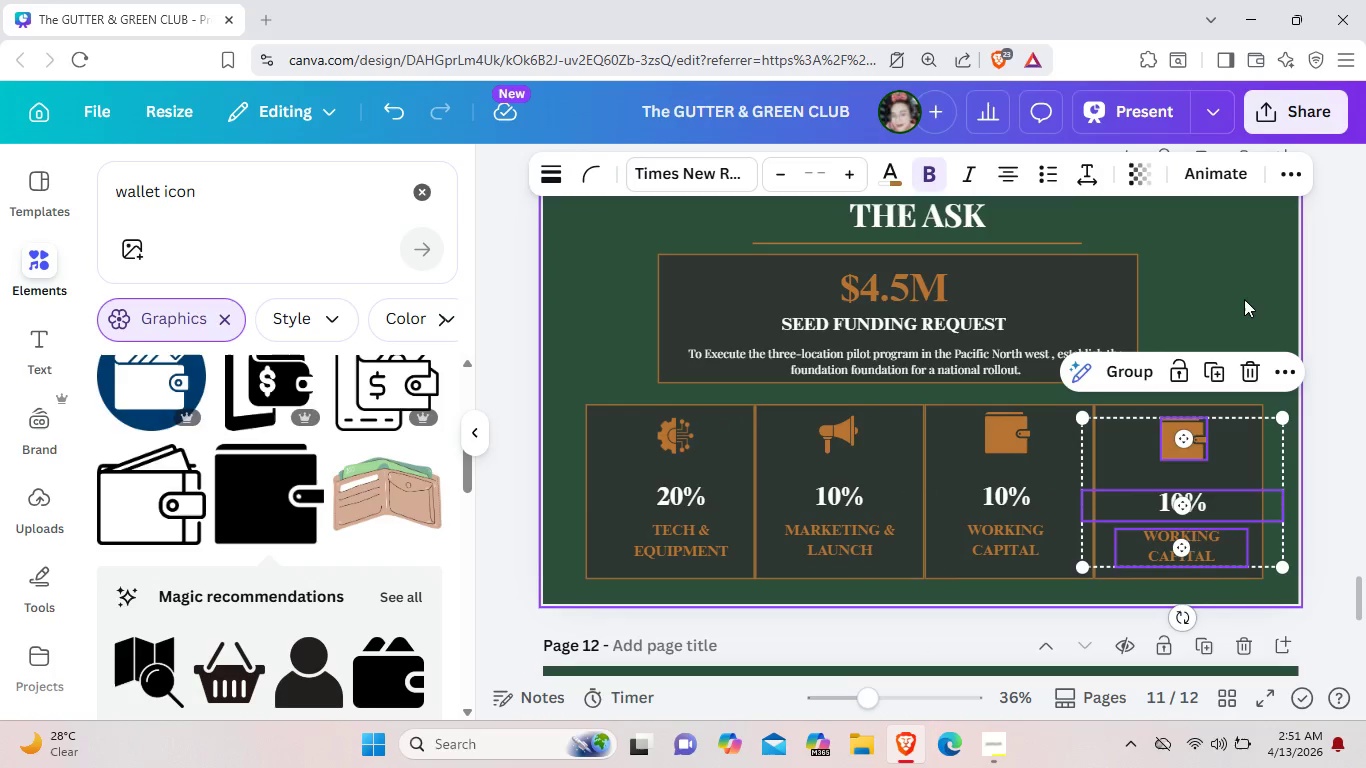 
left_click([1244, 299])
 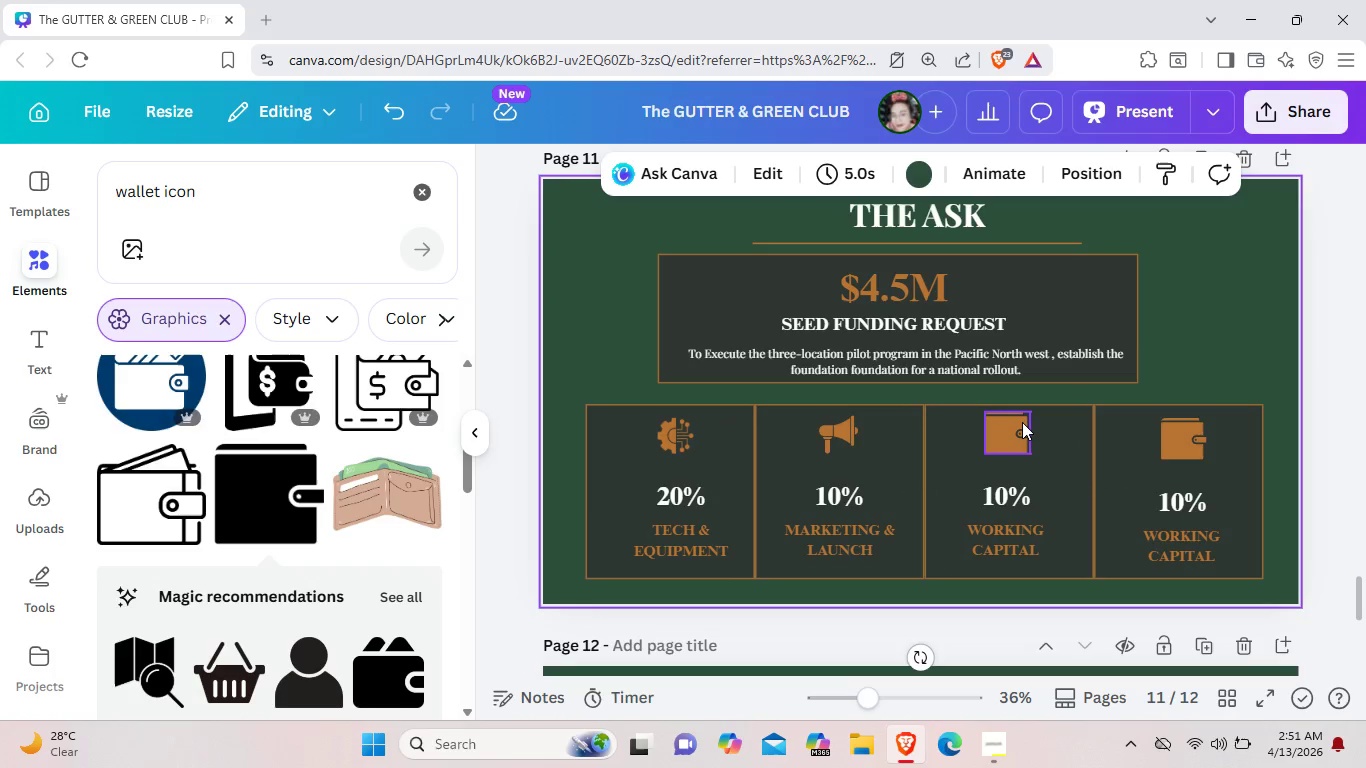 
left_click([1022, 422])
 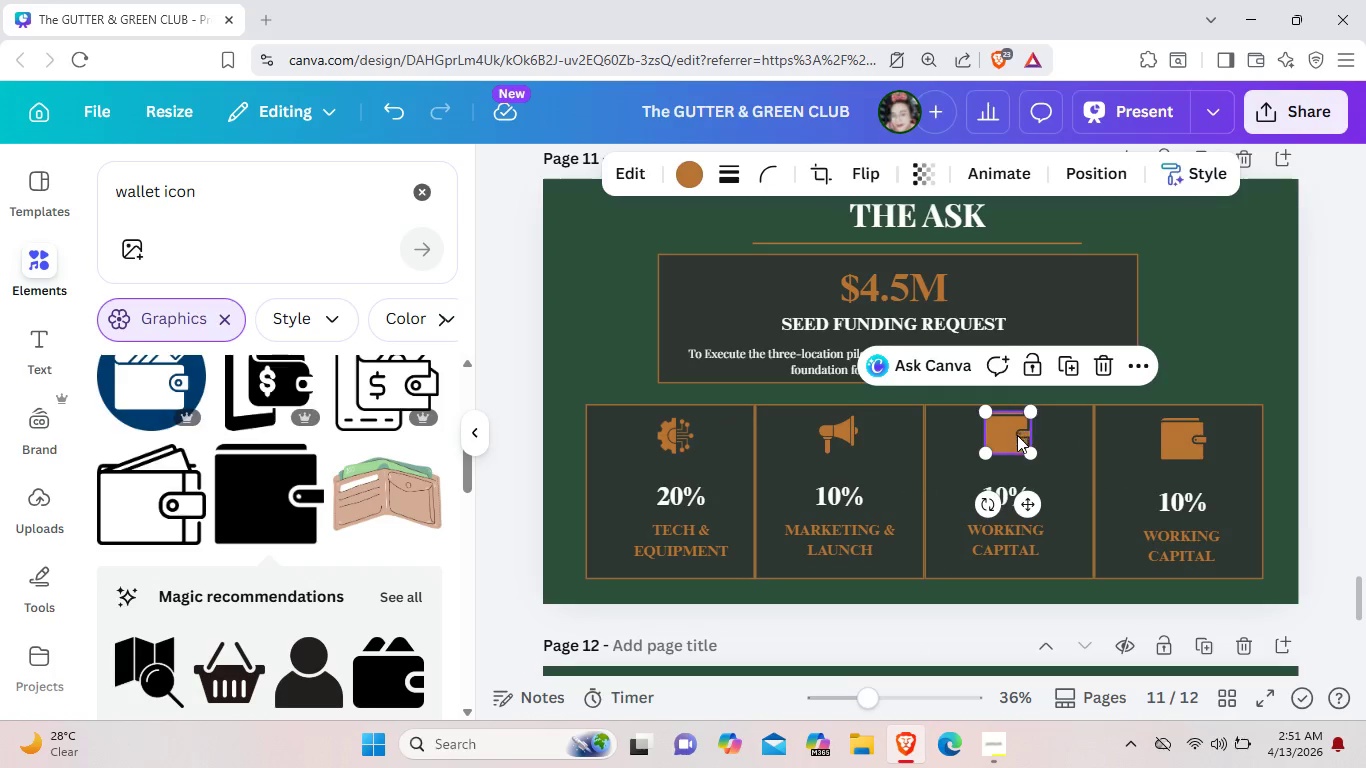 
key(Backspace)
 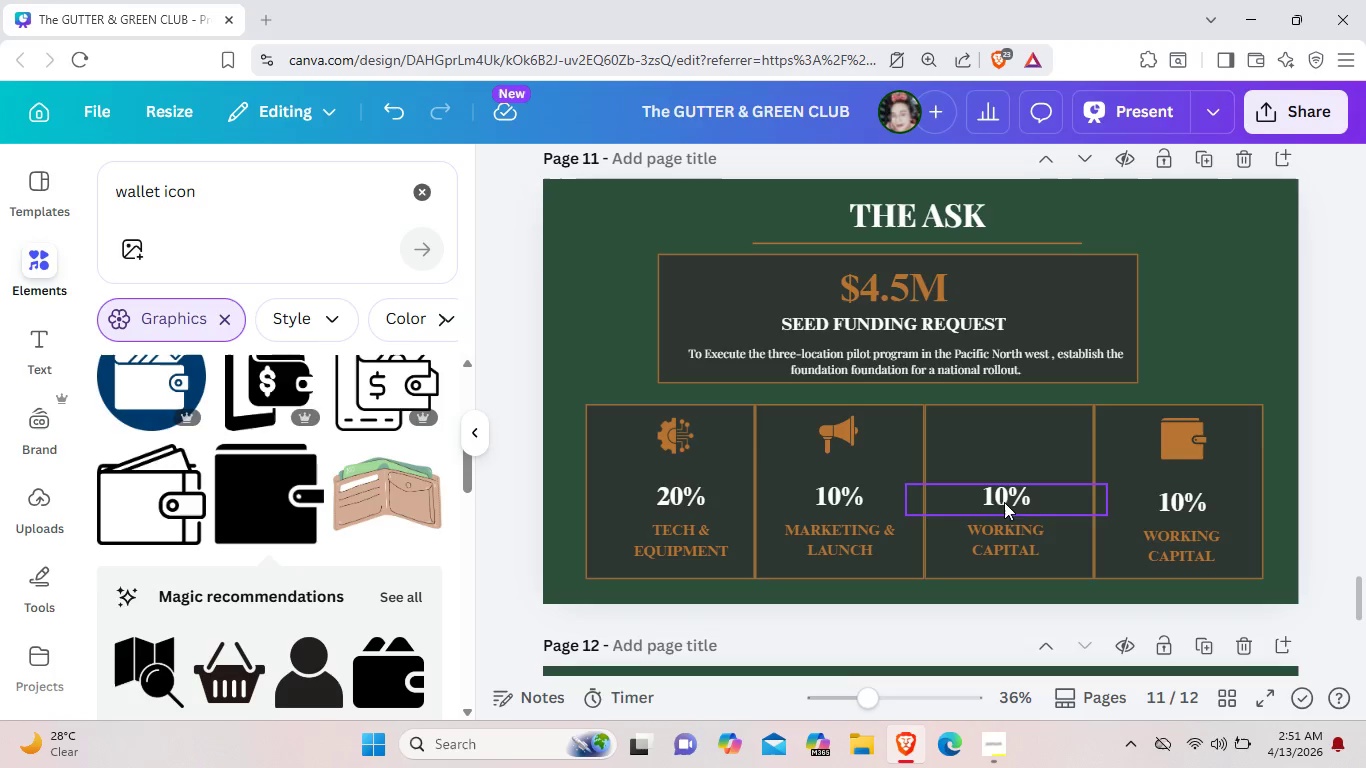 
left_click([1003, 502])
 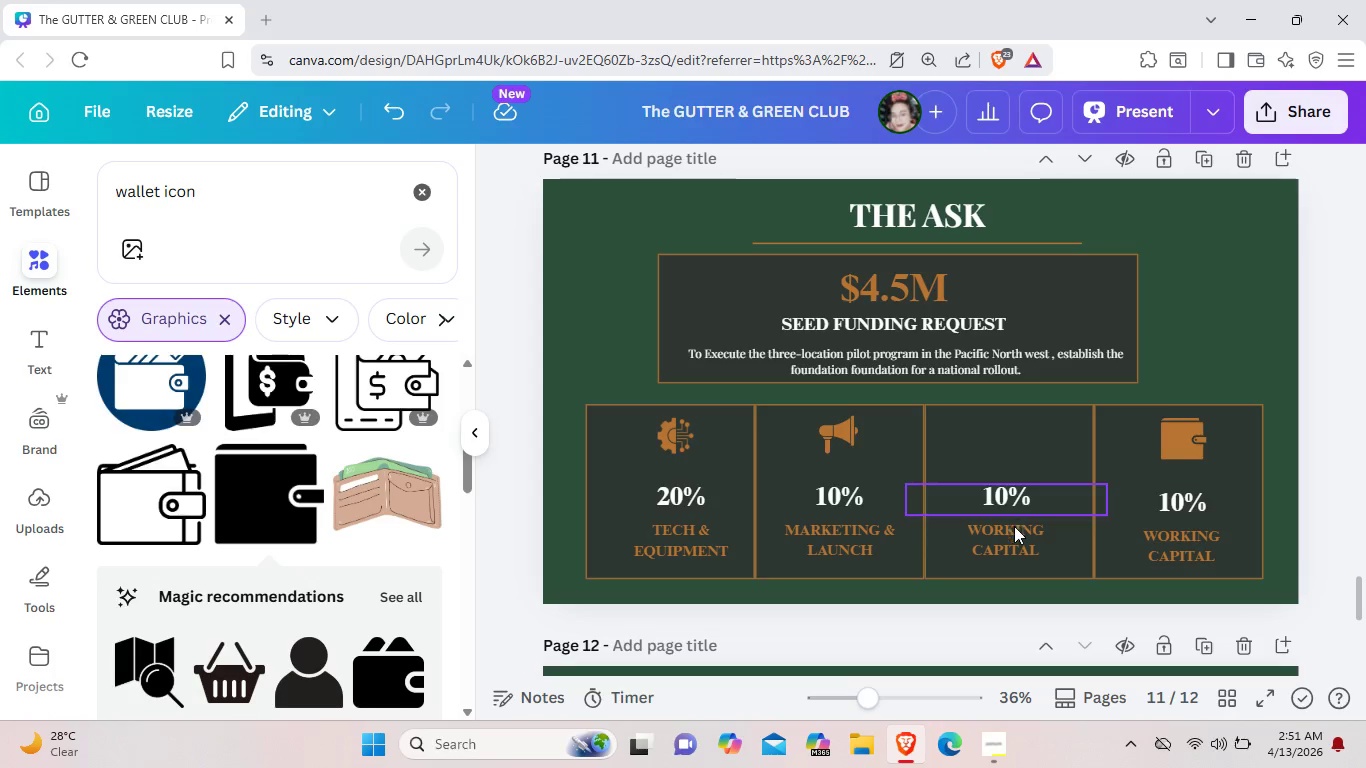 
key(Backspace)
 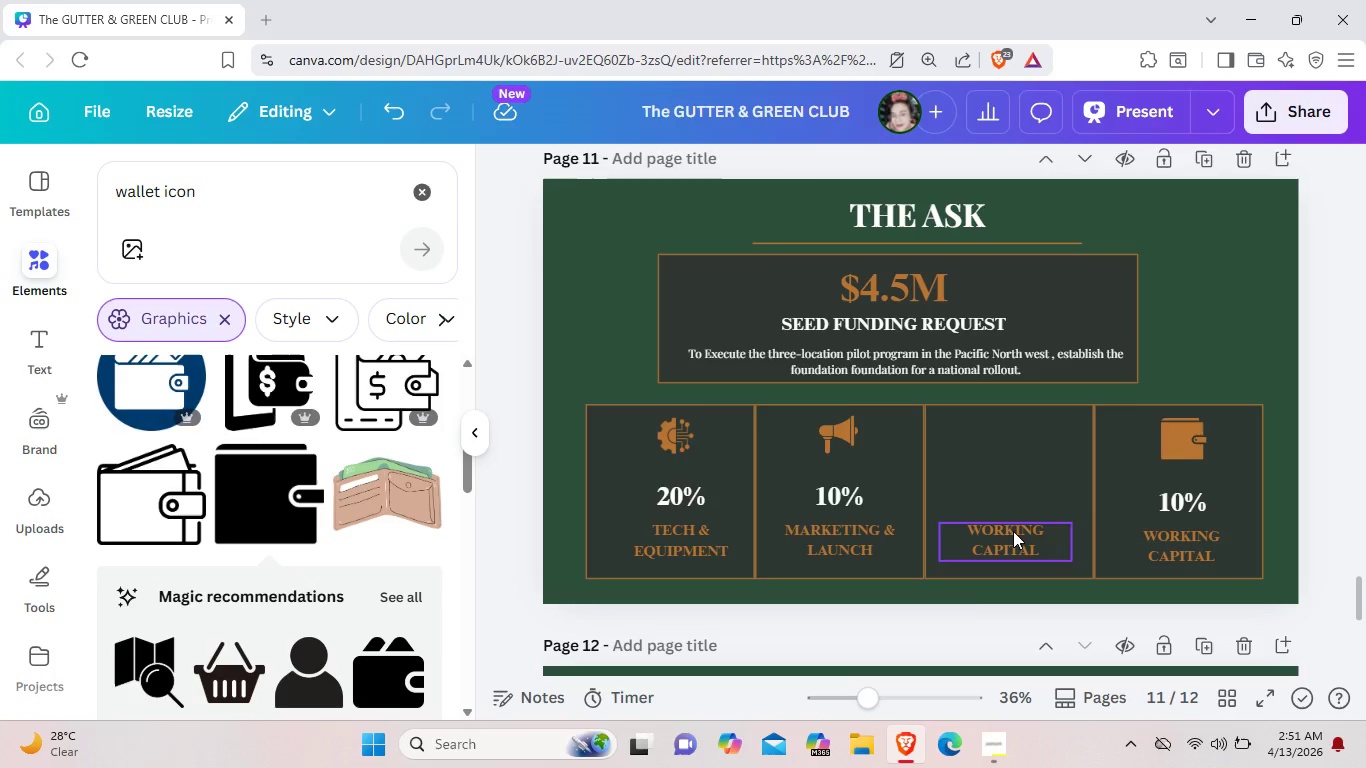 
left_click([1013, 531])
 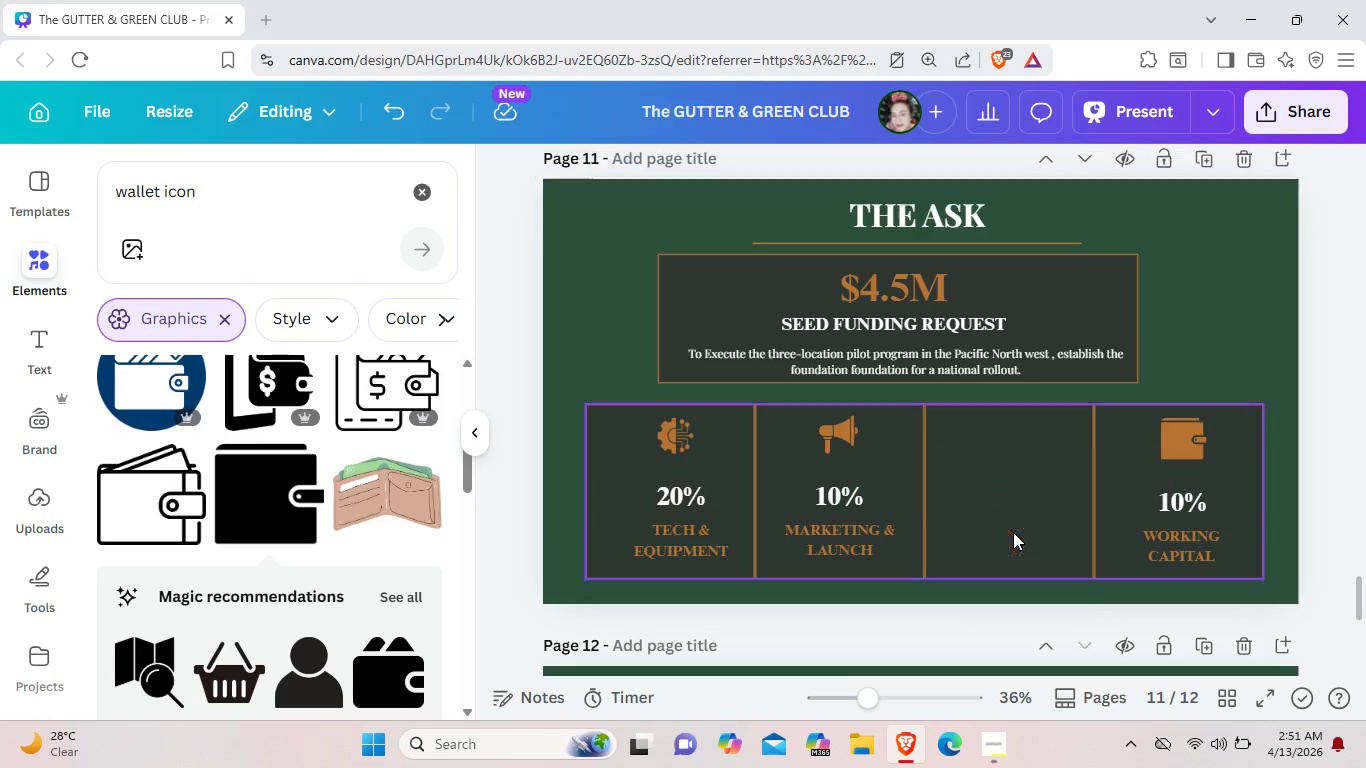 
key(Backspace)
 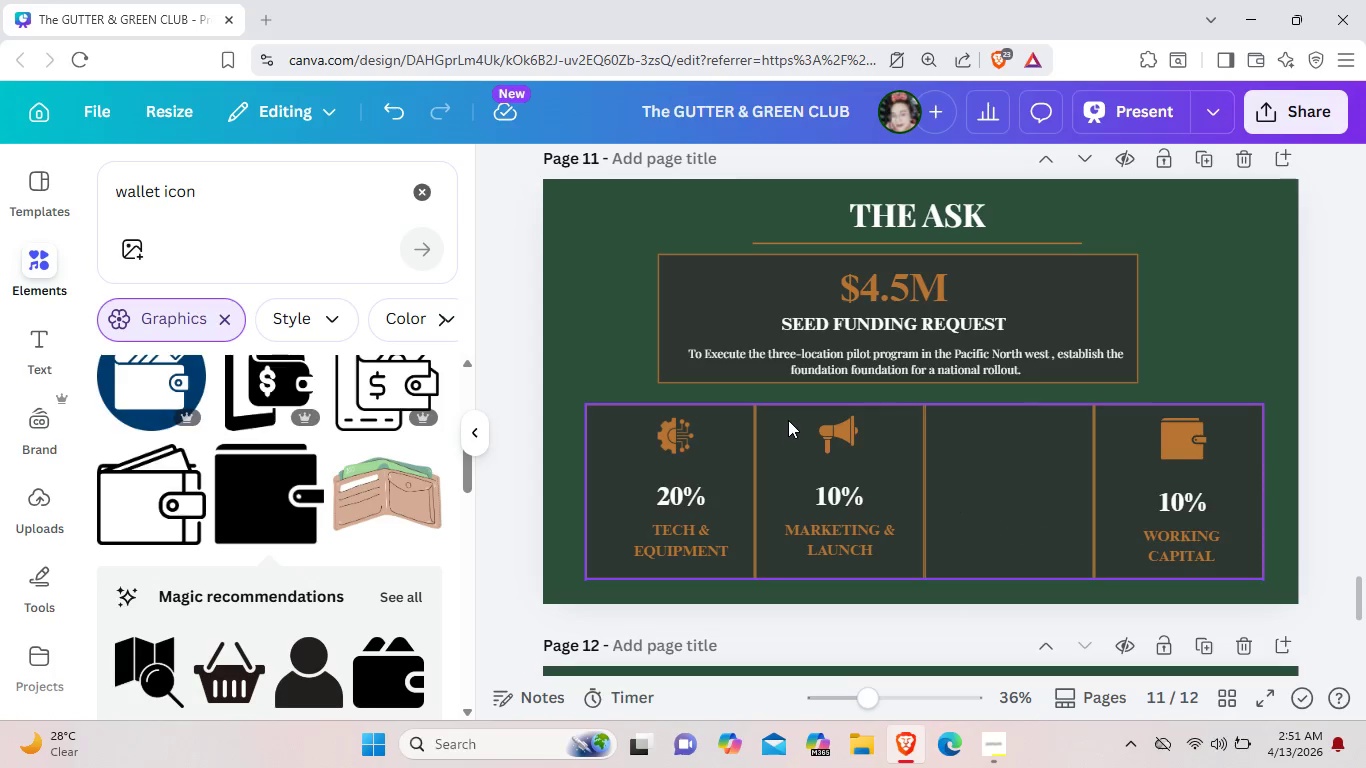 
left_click_drag(start_coordinate=[788, 419], to_coordinate=[886, 557])
 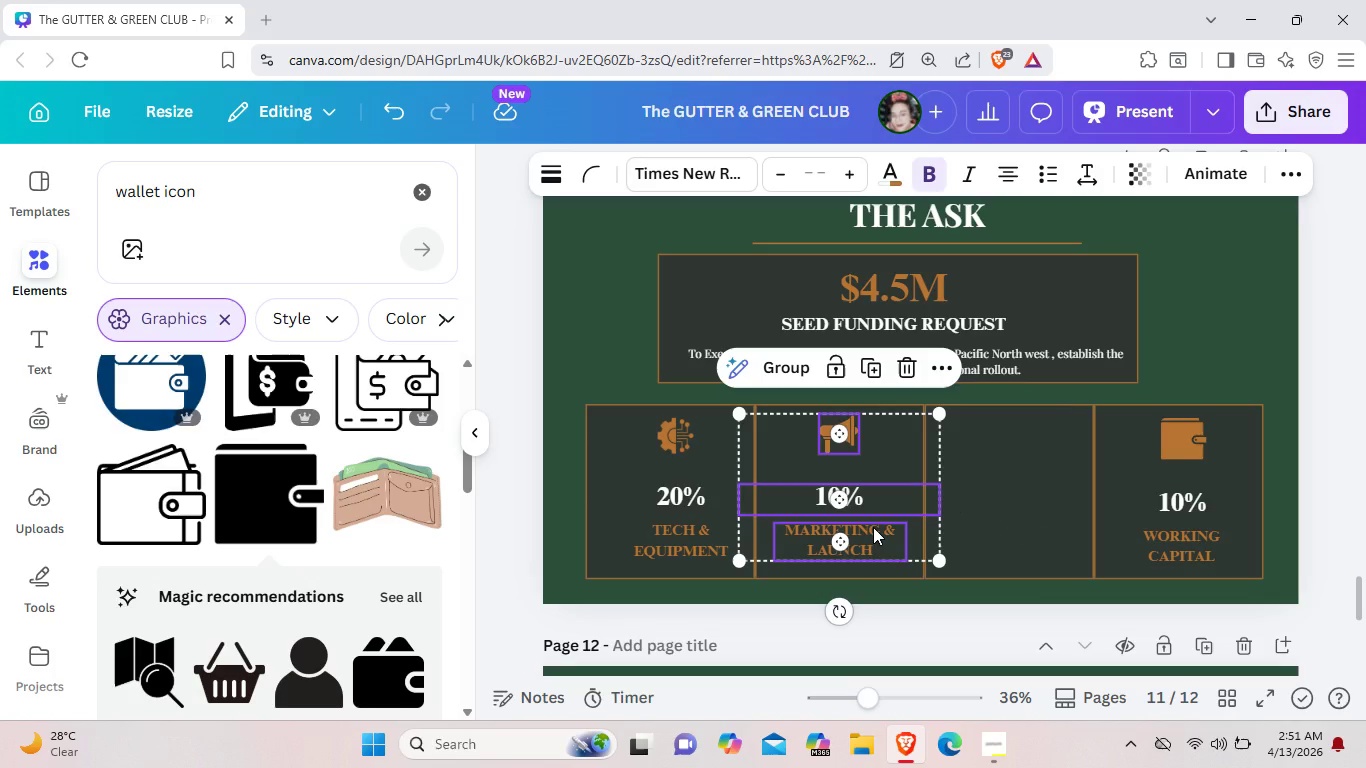 
right_click([873, 527])
 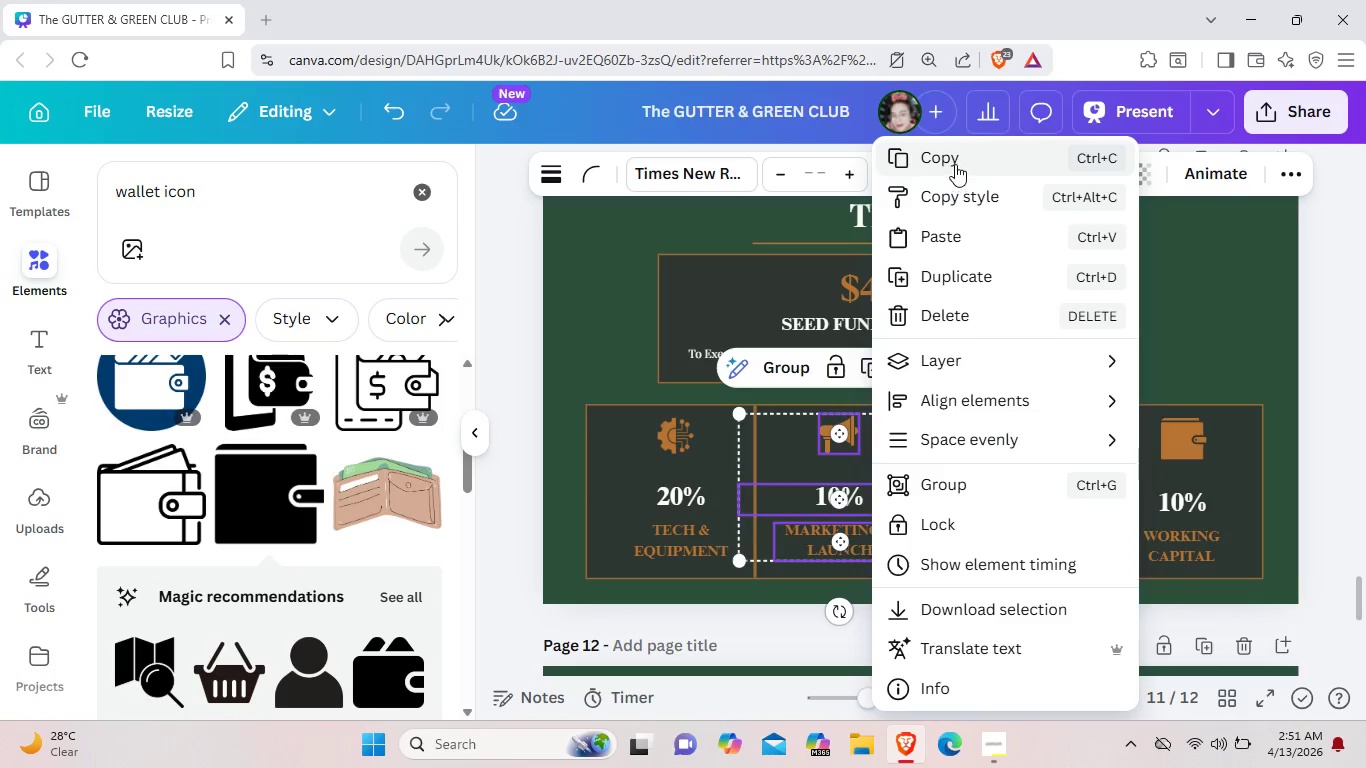 
left_click([955, 164])
 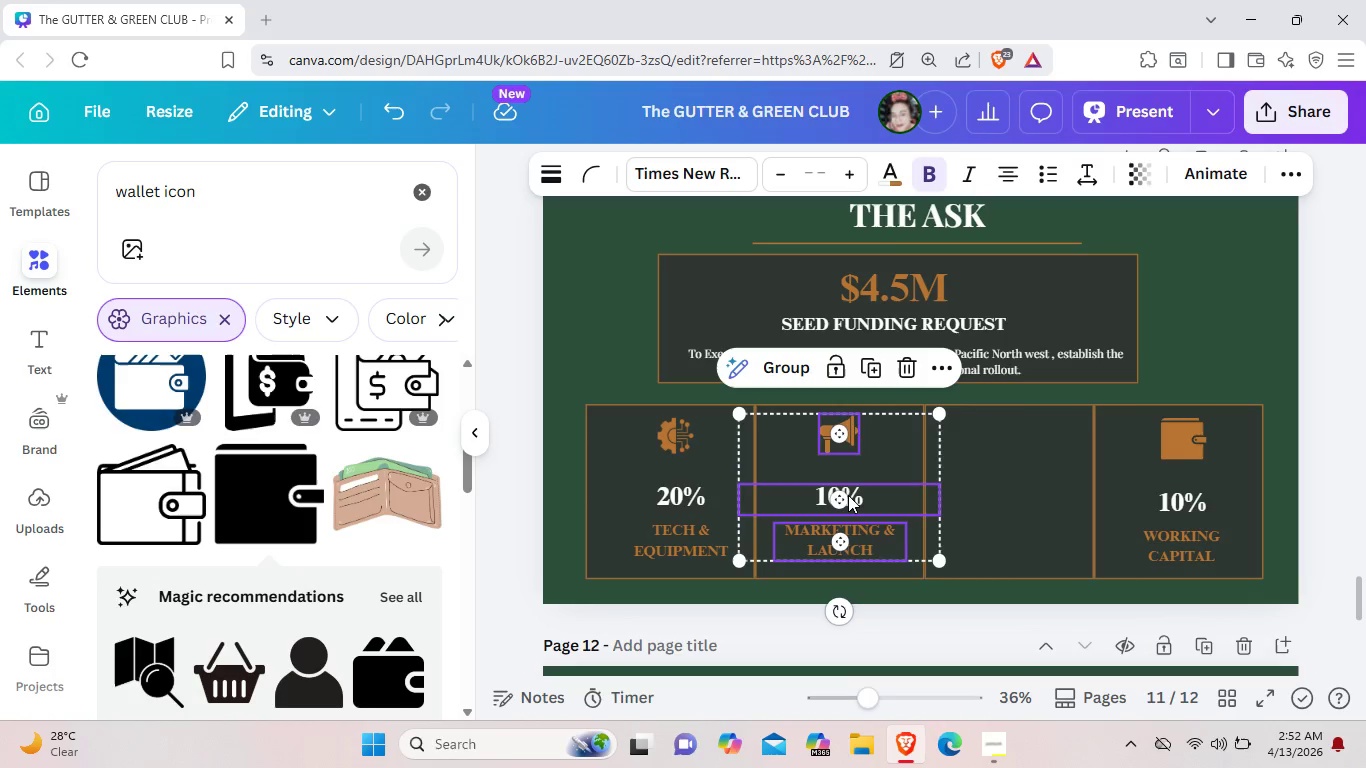 
left_click_drag(start_coordinate=[848, 495], to_coordinate=[1012, 501])
 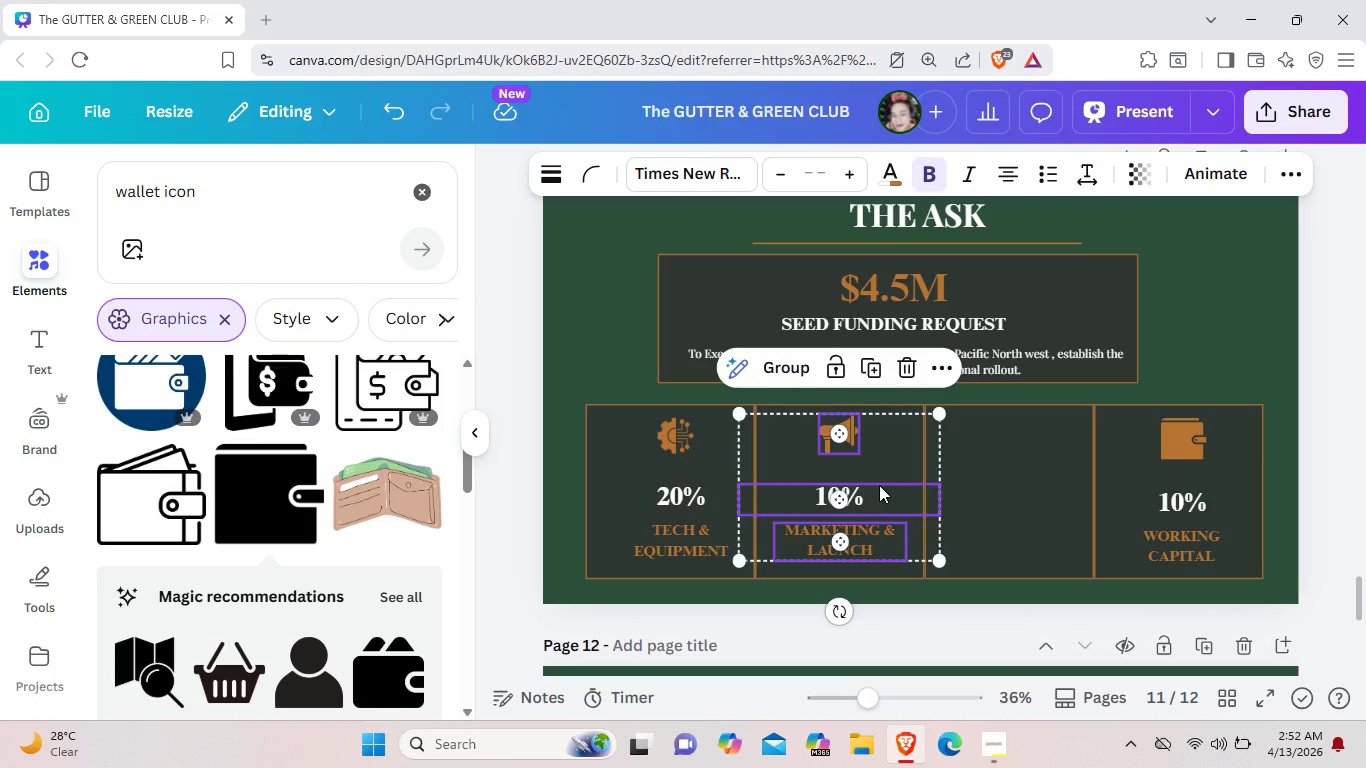 
left_click_drag(start_coordinate=[869, 485], to_coordinate=[1039, 487])
 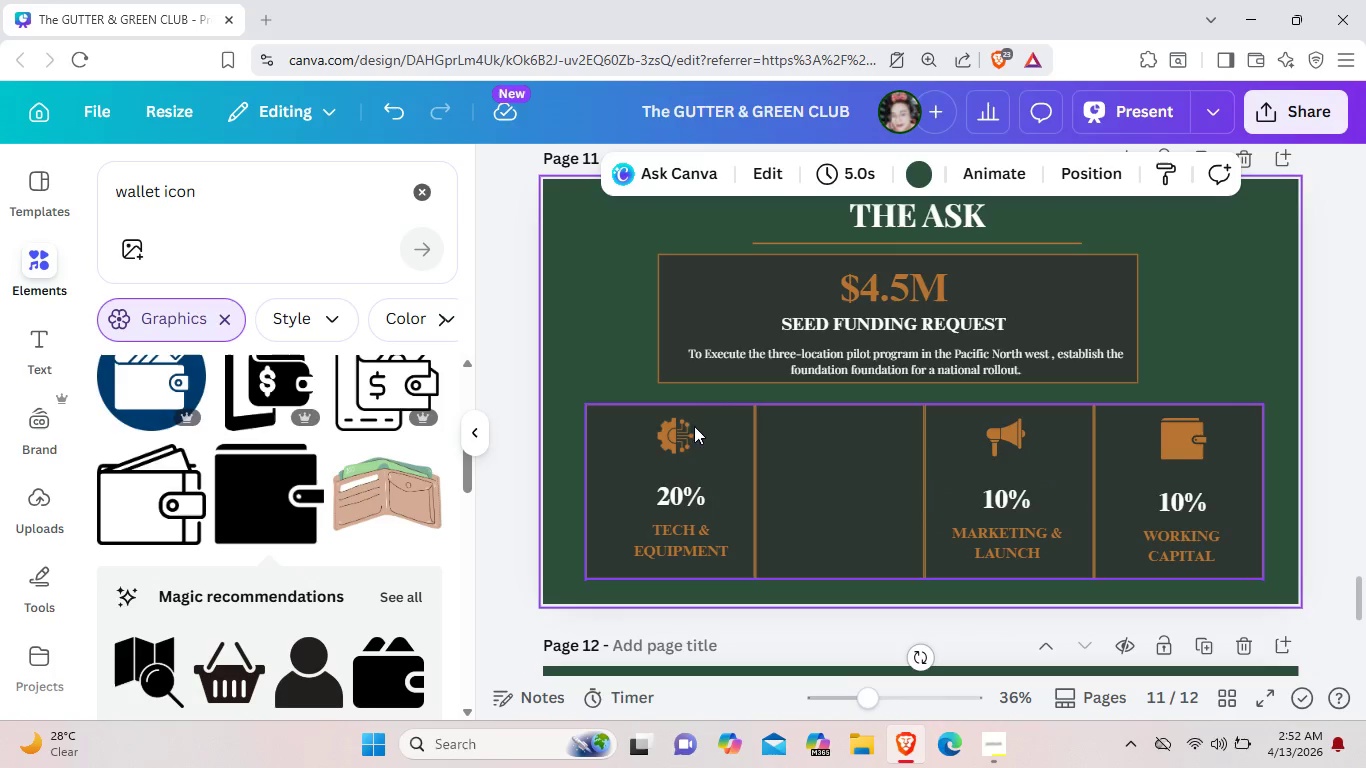 
left_click_drag(start_coordinate=[631, 414], to_coordinate=[726, 555])
 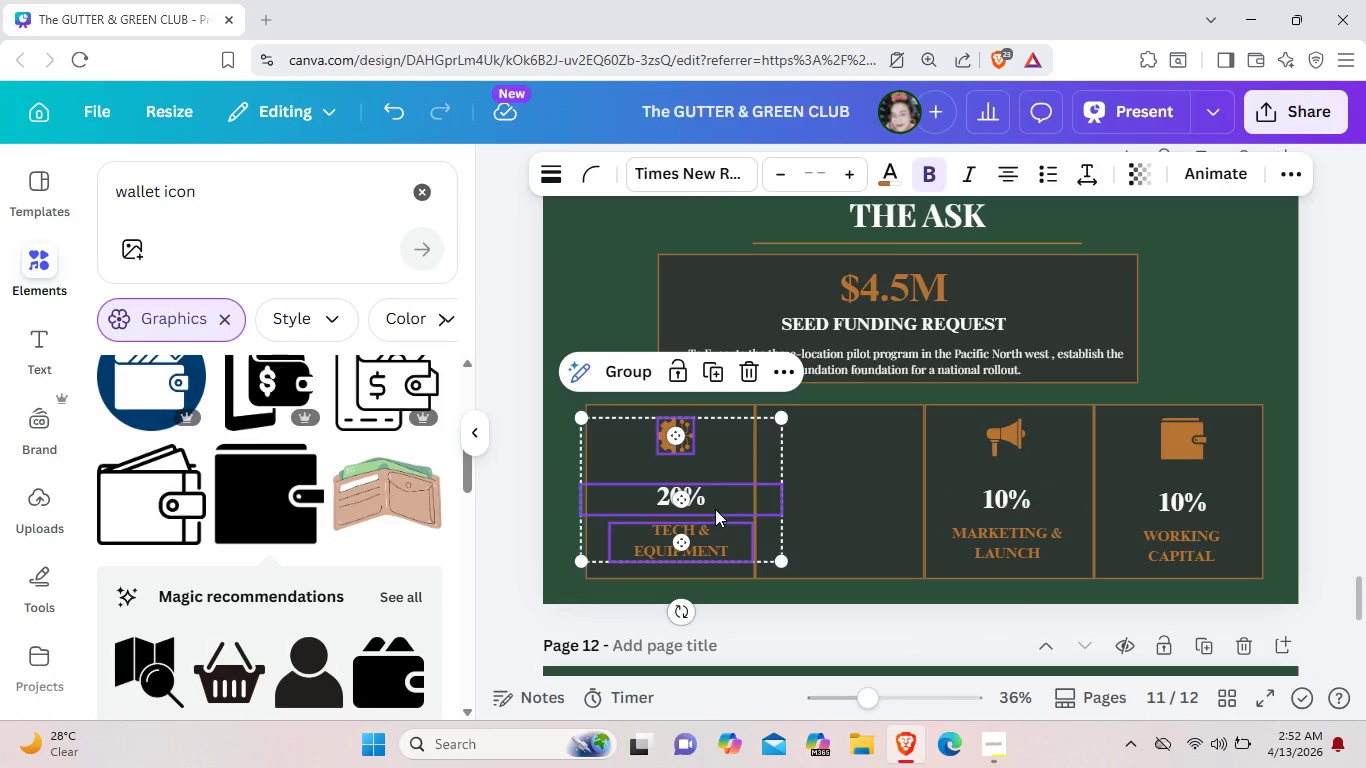 
left_click_drag(start_coordinate=[715, 509], to_coordinate=[877, 512])
 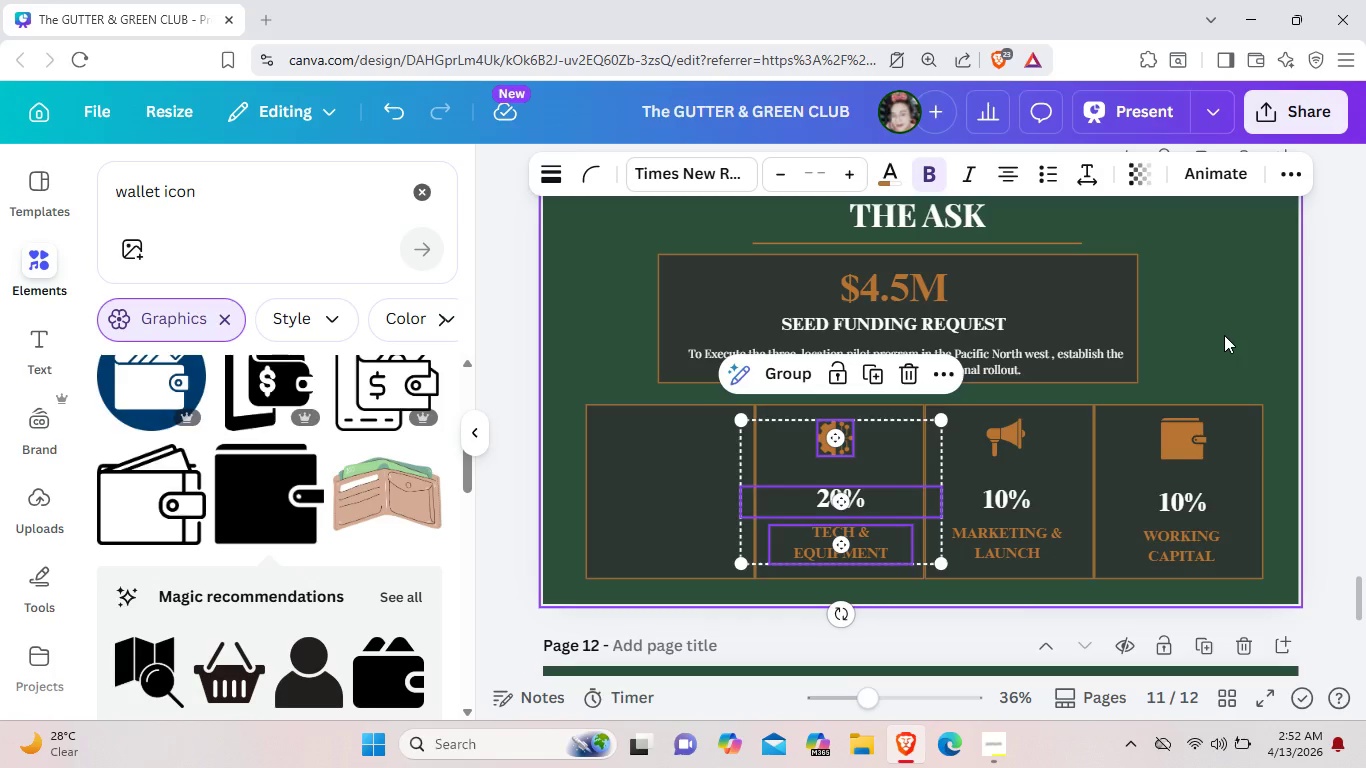 
left_click([1224, 335])
 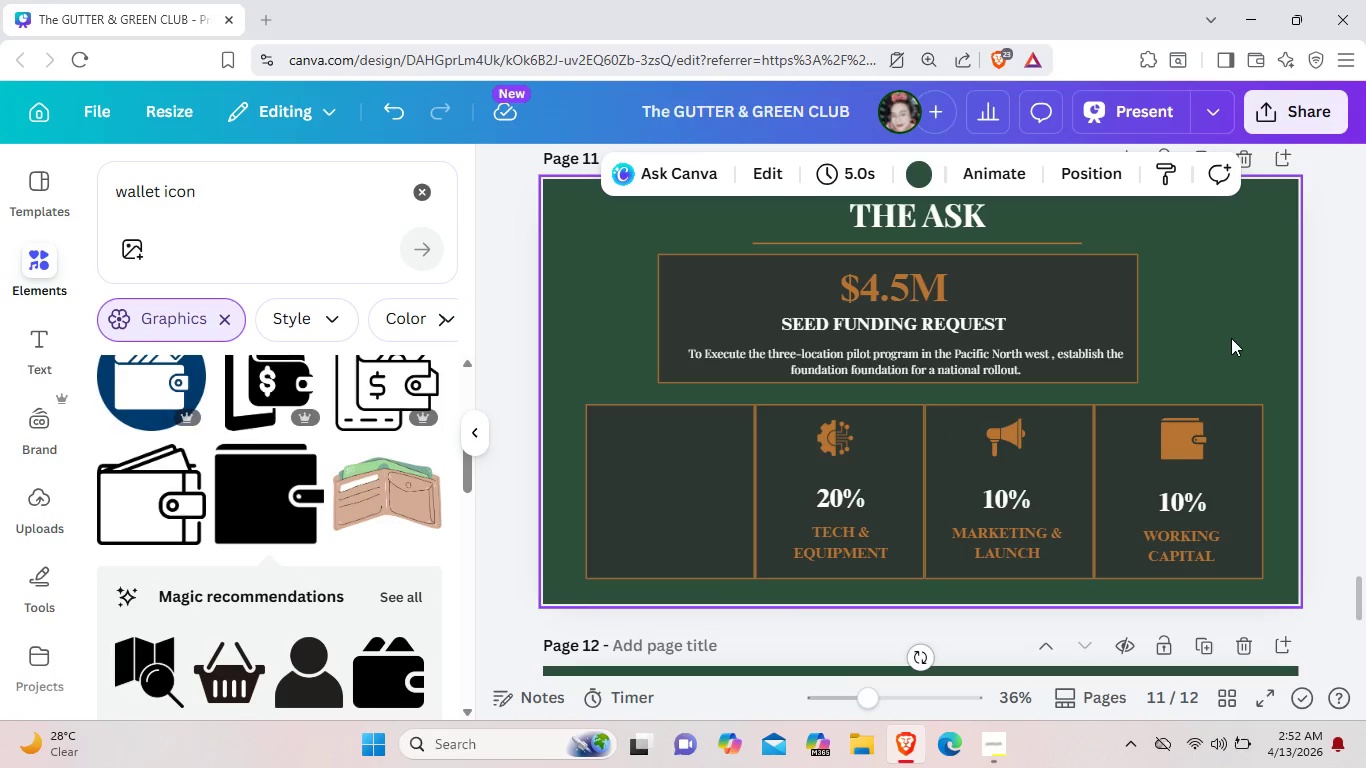 
mouse_move([500, 425])
 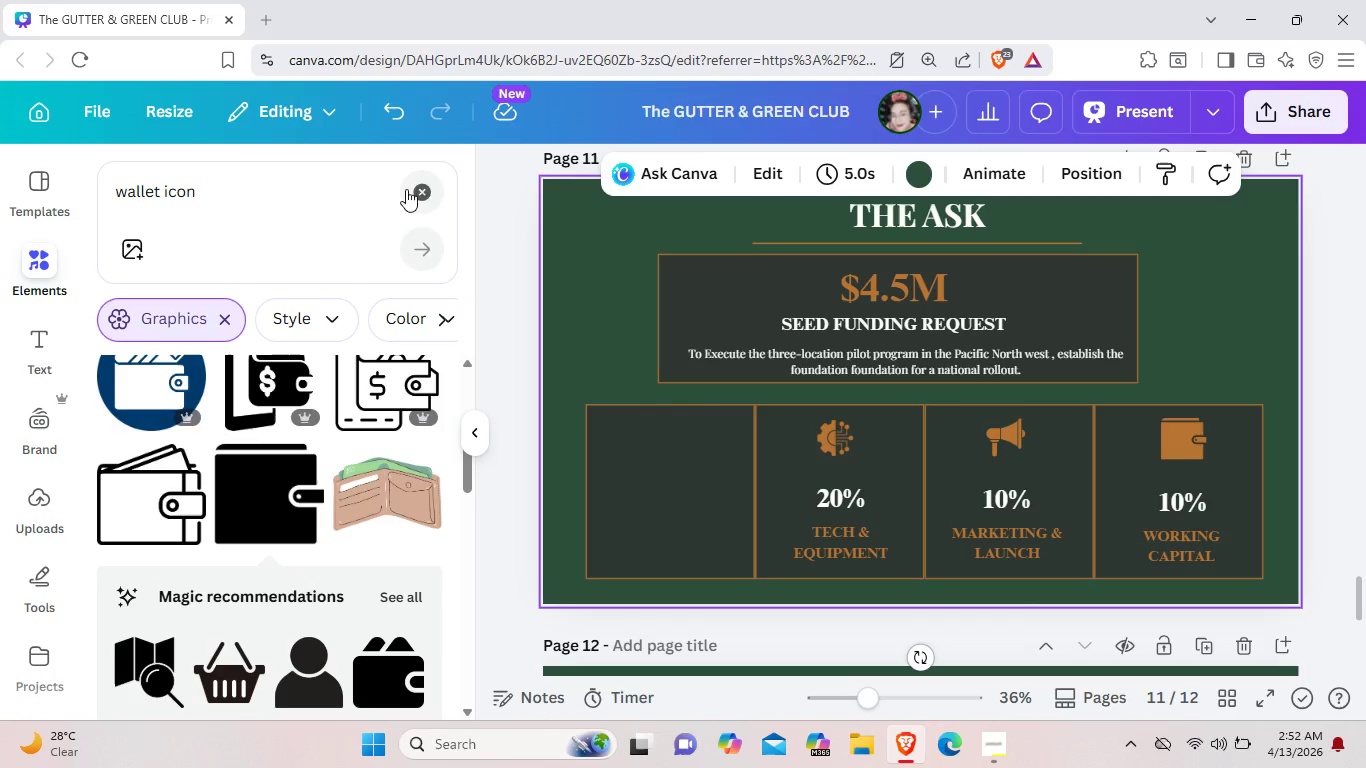 
left_click([426, 181])
 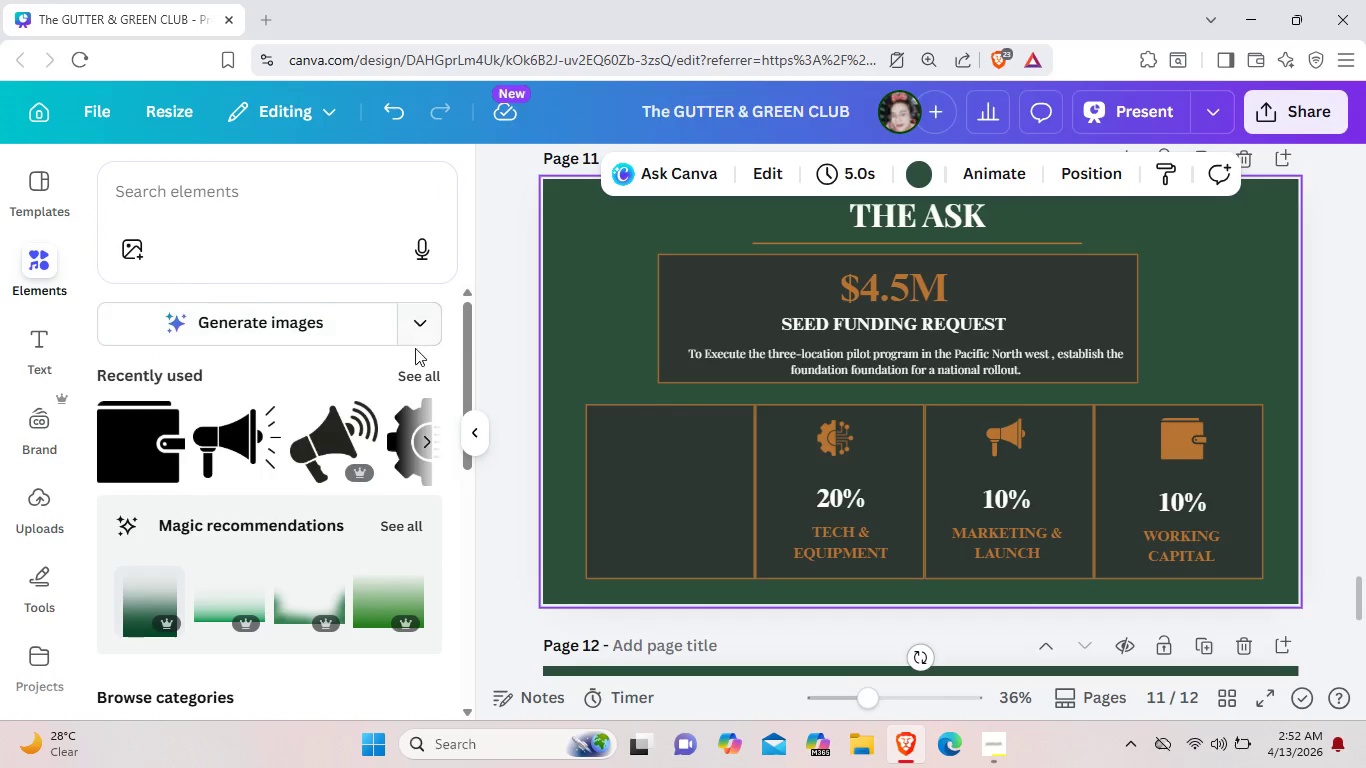 
left_click([414, 369])
 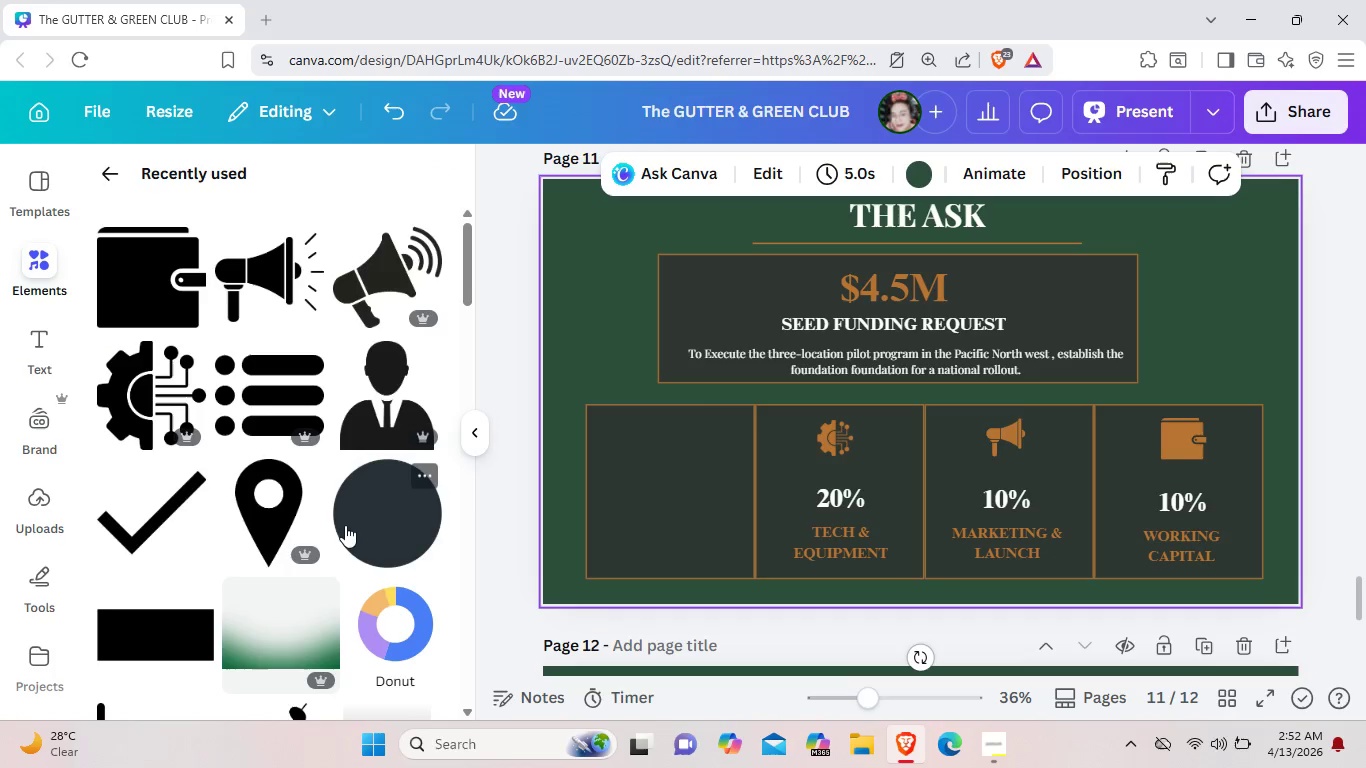 
scroll: coordinate [345, 526], scroll_direction: down, amount: 17.0
 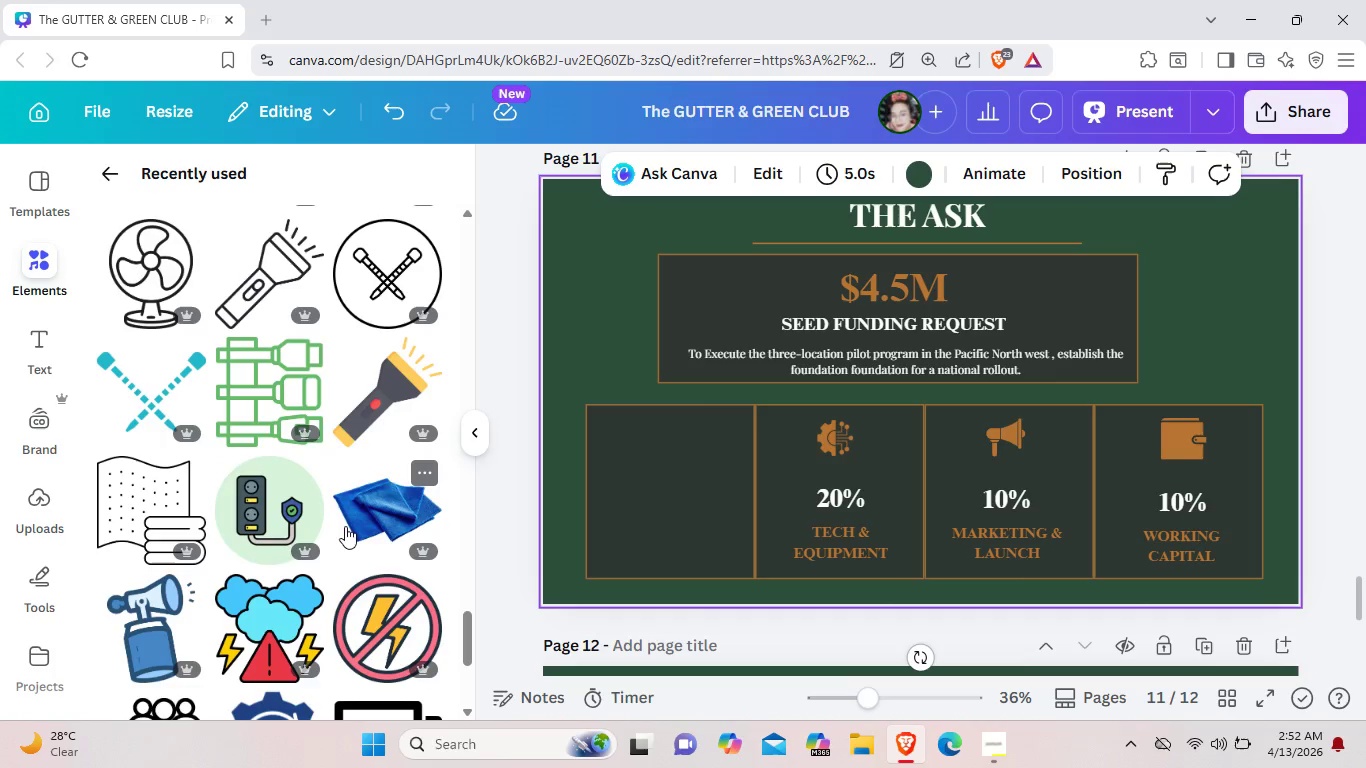 
scroll: coordinate [345, 526], scroll_direction: down, amount: 5.0
 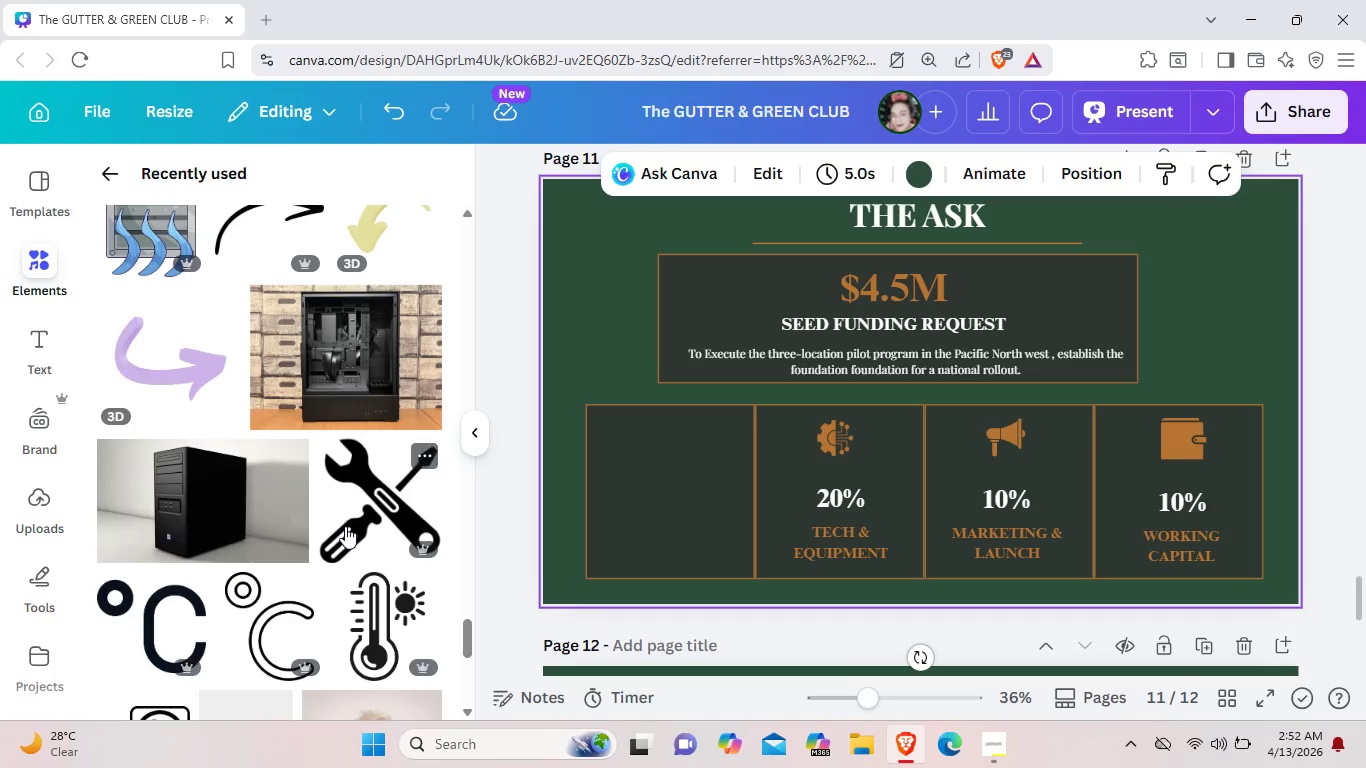 
left_click([362, 524])
 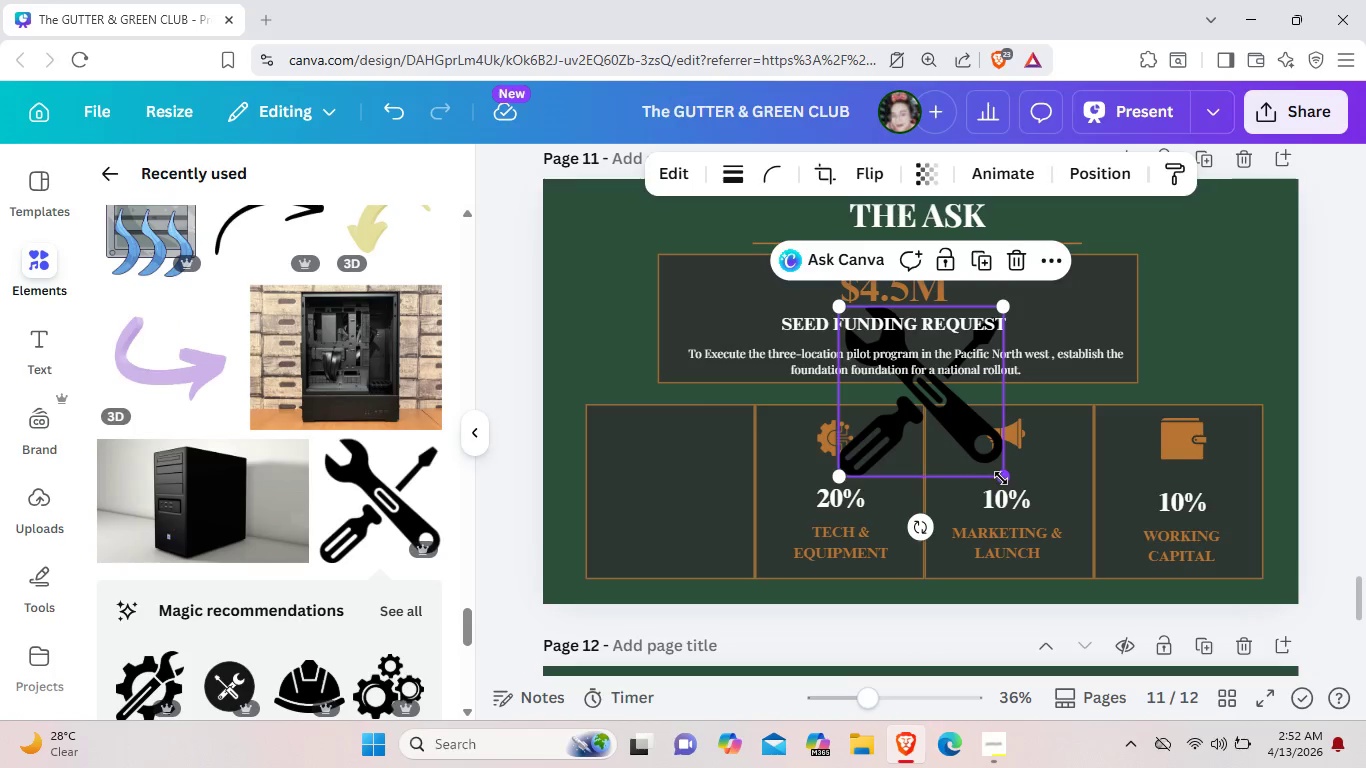 
left_click_drag(start_coordinate=[1003, 478], to_coordinate=[896, 358])
 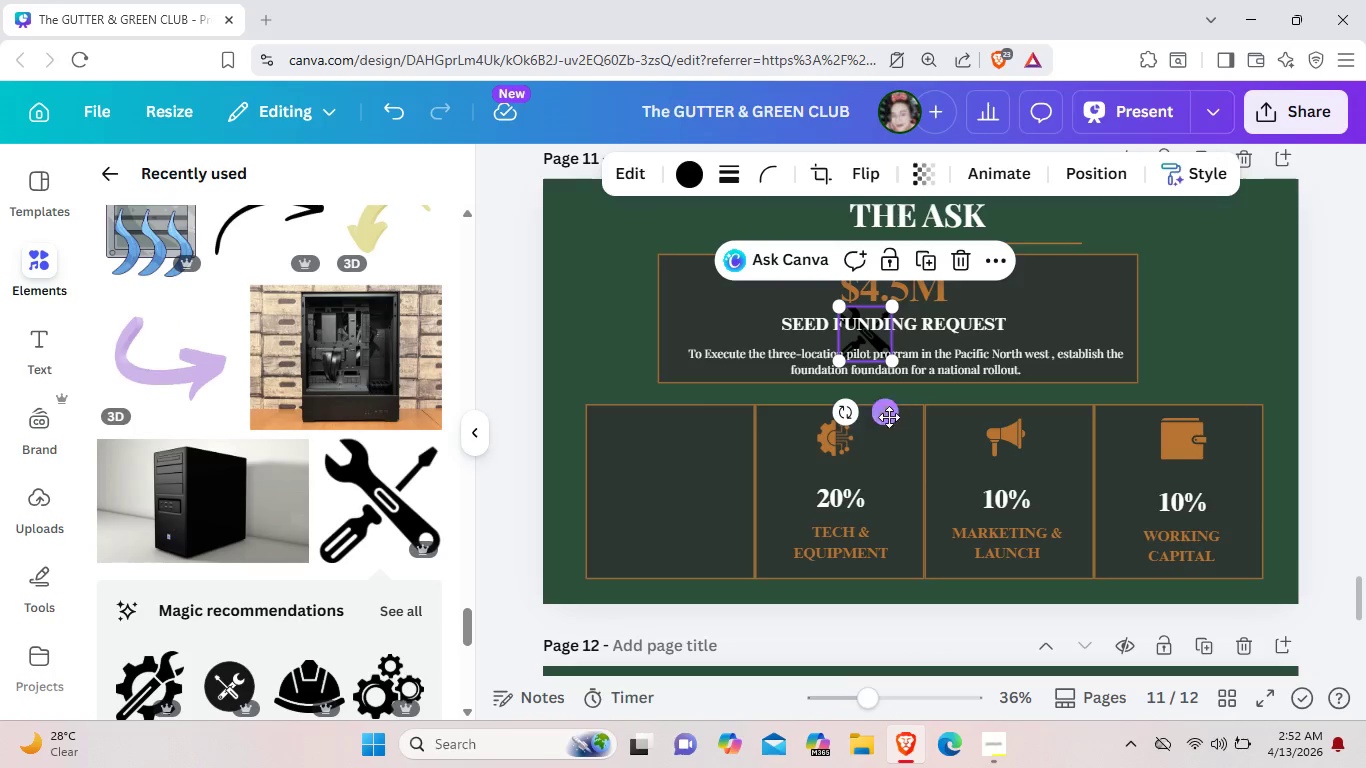 
left_click_drag(start_coordinate=[886, 420], to_coordinate=[696, 535])
 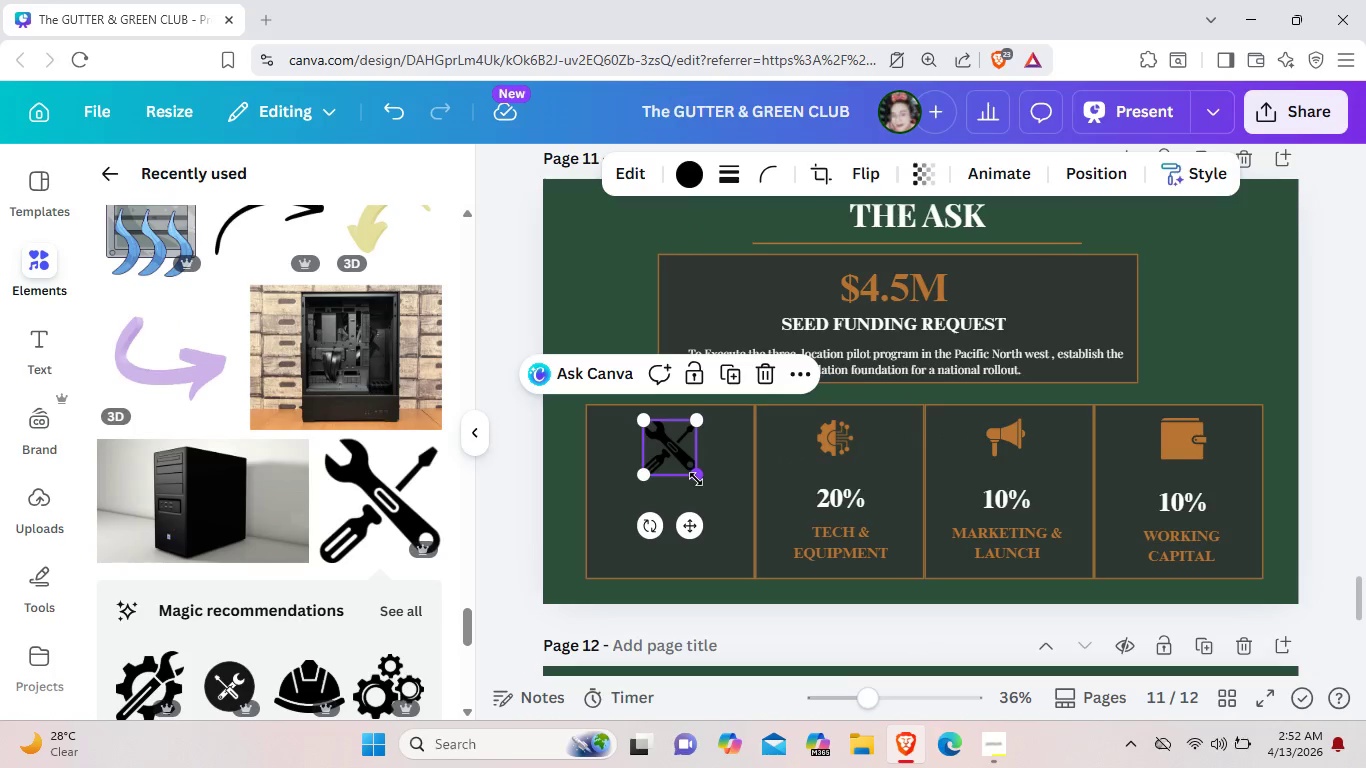 
left_click_drag(start_coordinate=[696, 479], to_coordinate=[689, 470])
 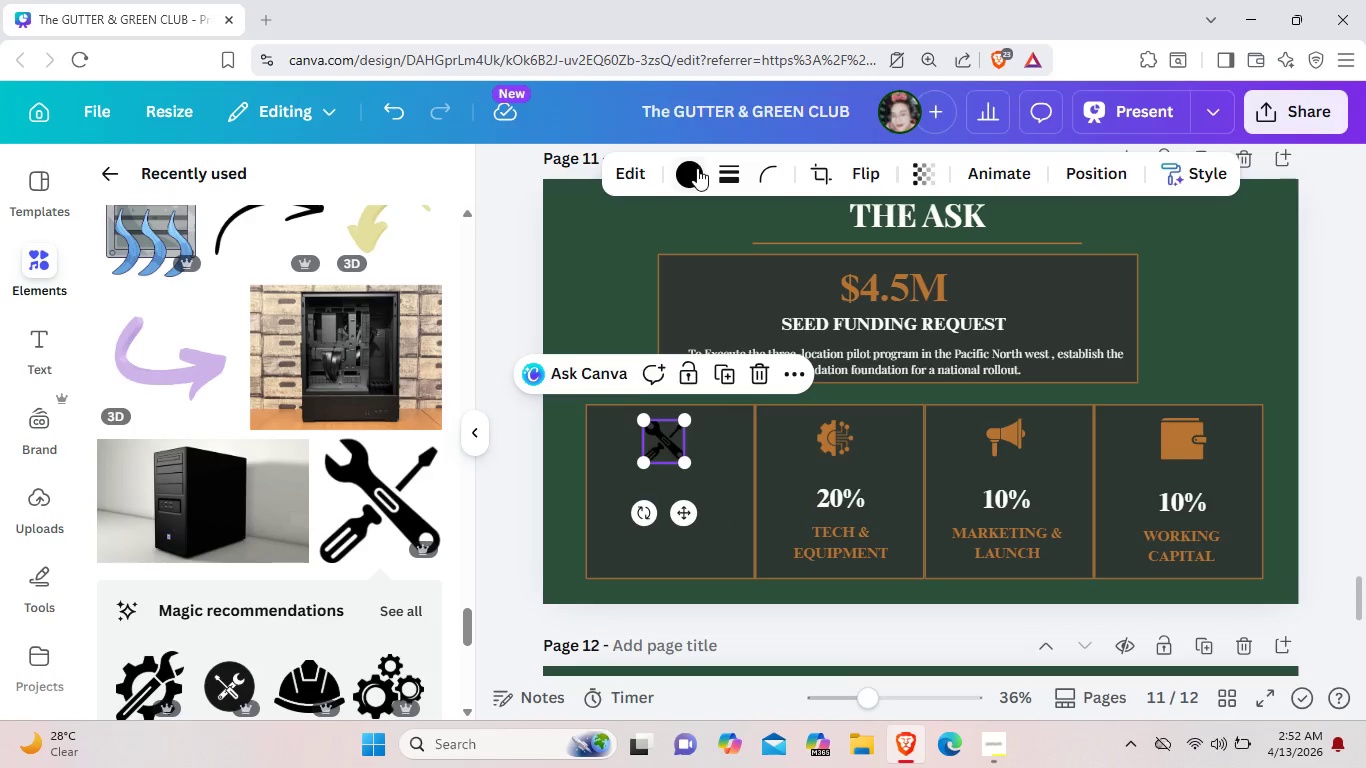 
left_click([697, 168])
 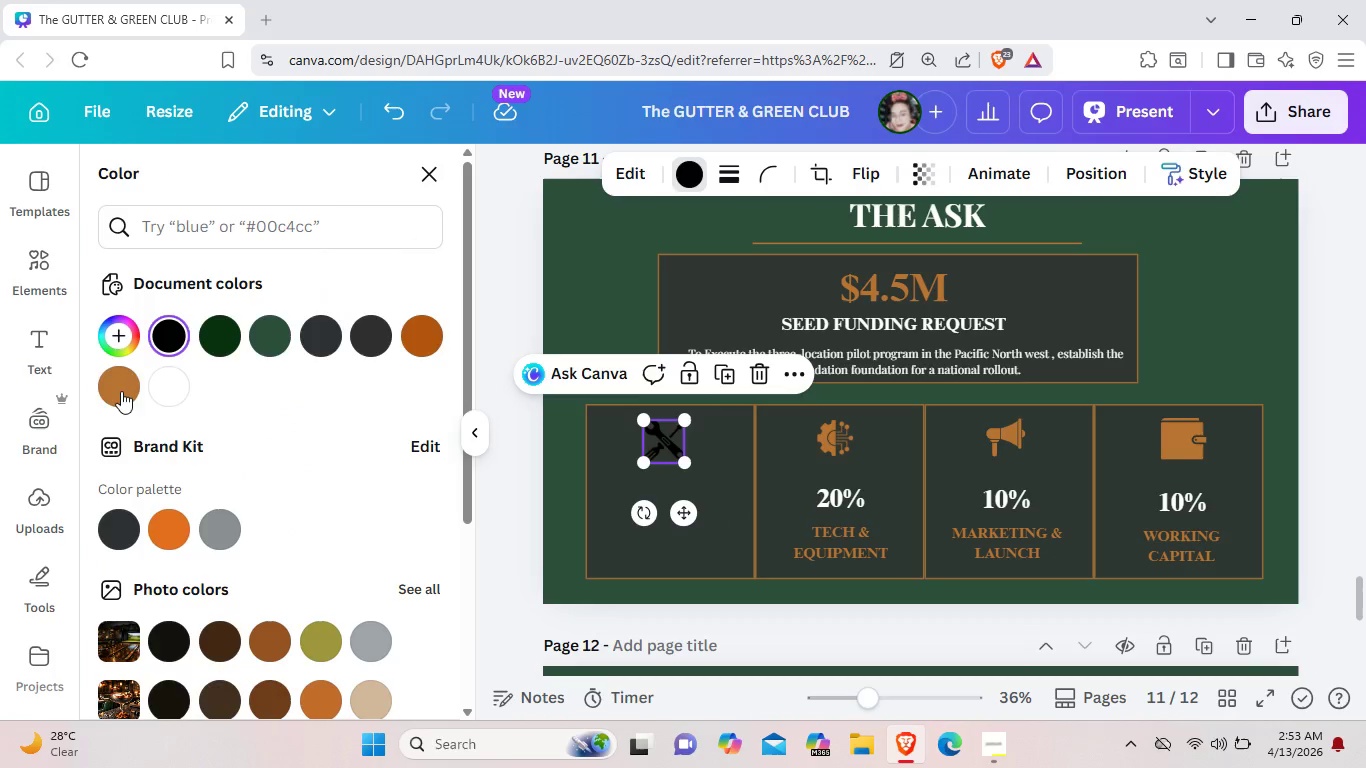 
left_click([121, 391])
 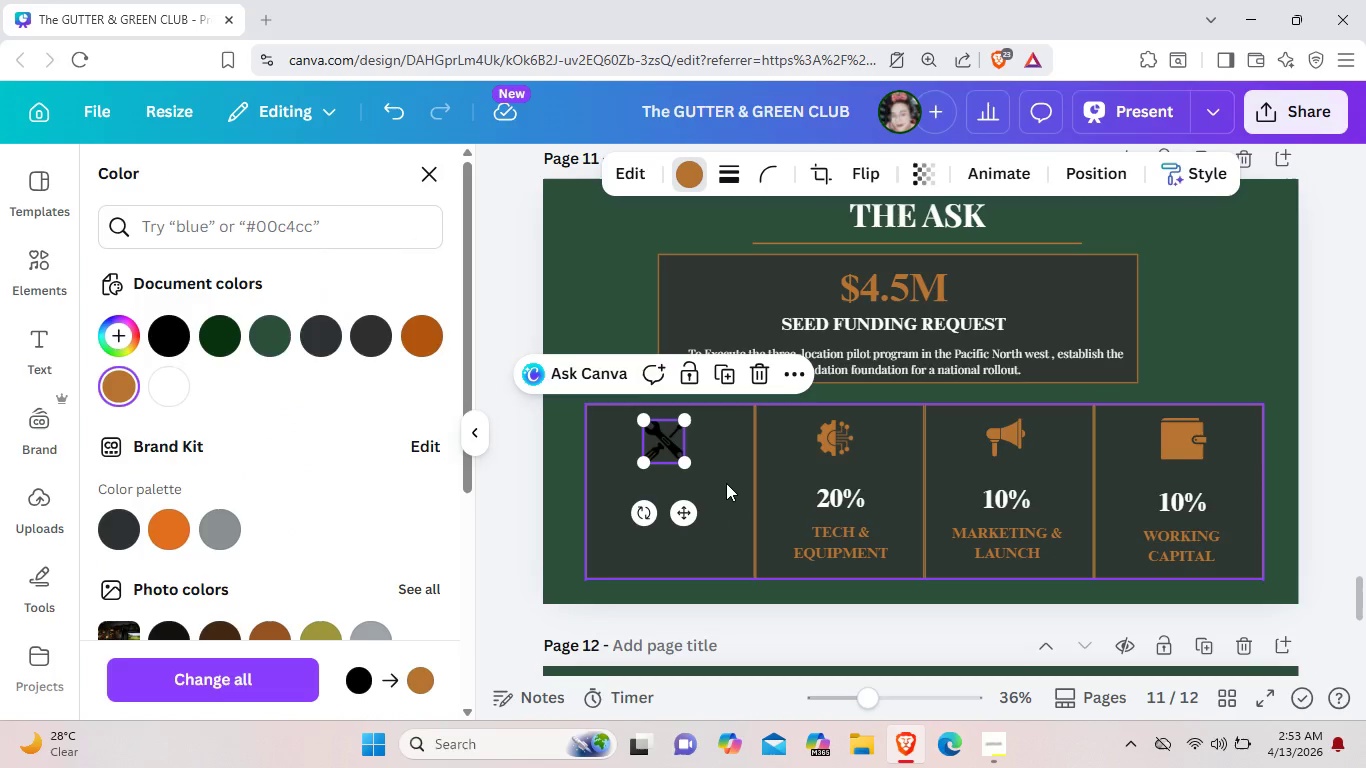 
left_click([725, 482])
 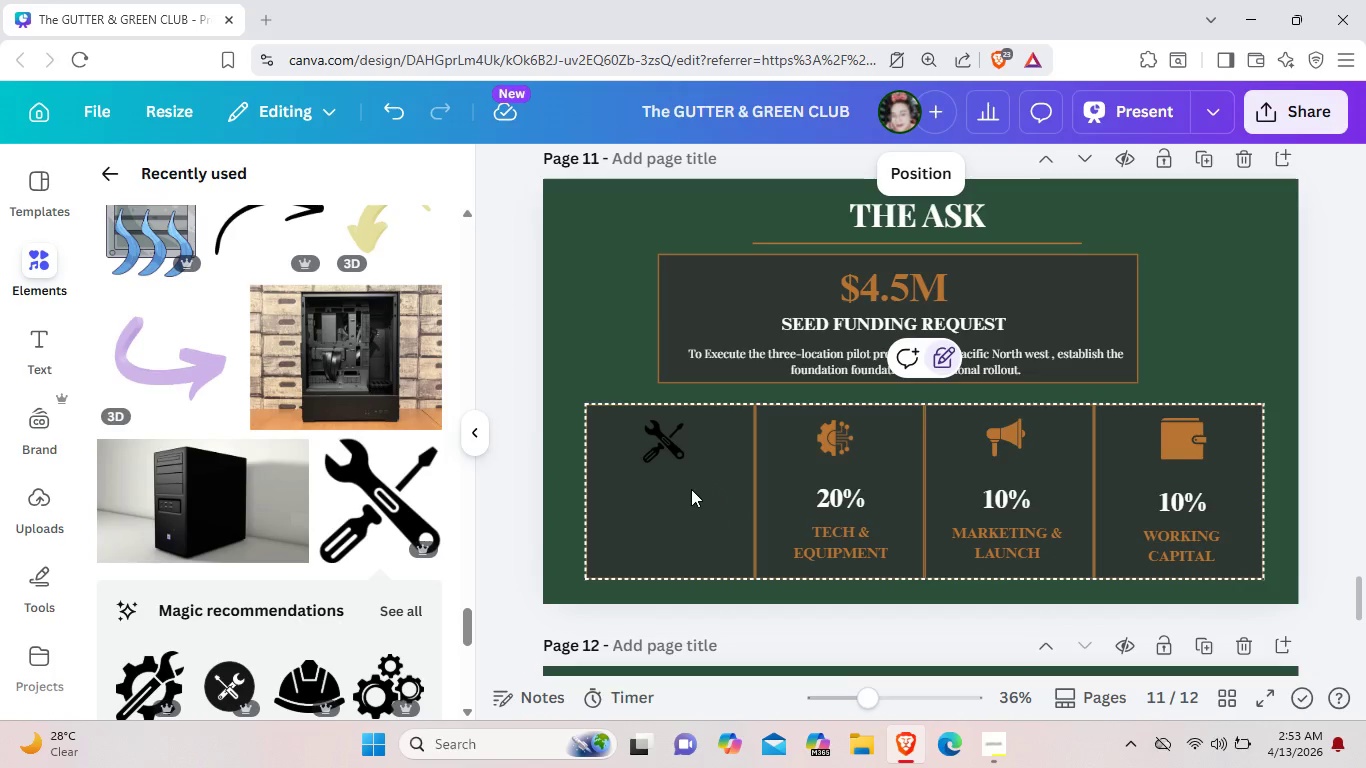 
left_click([689, 490])
 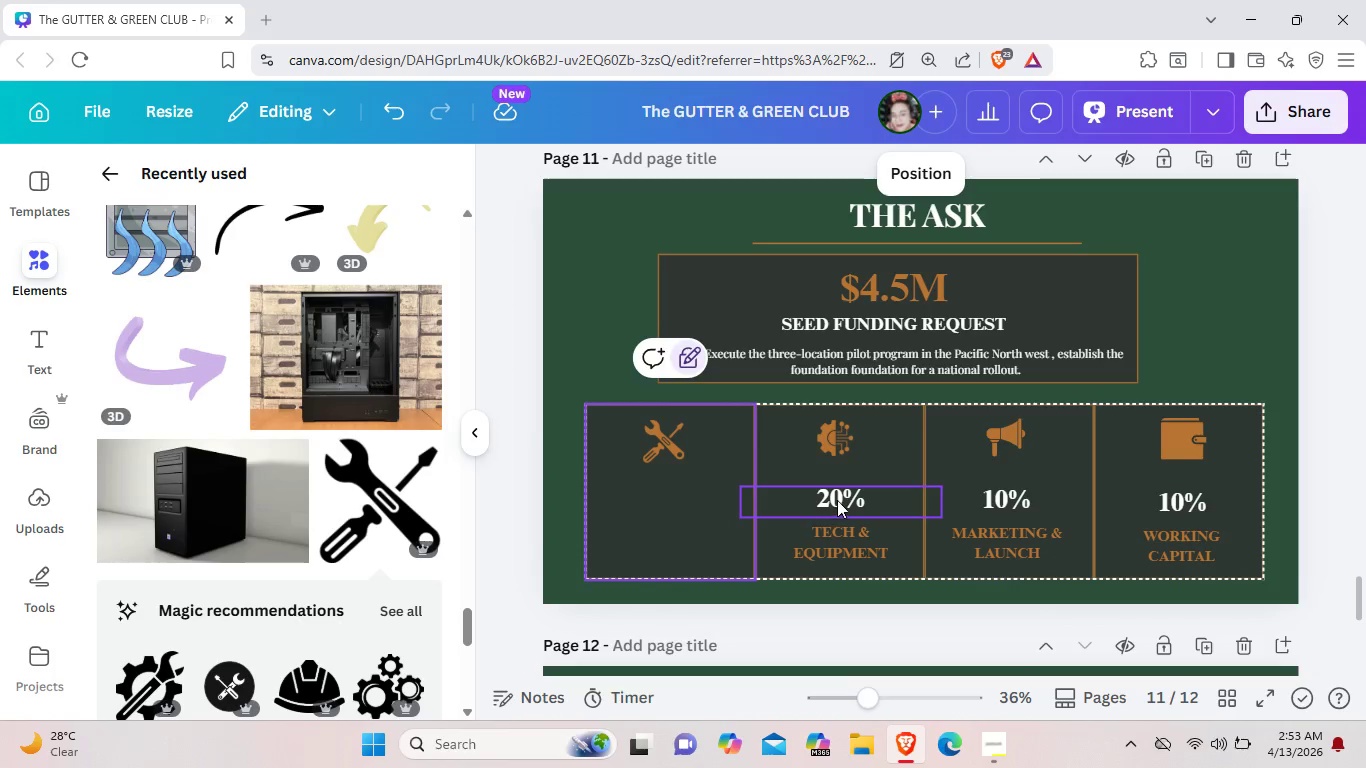 
left_click([837, 500])
 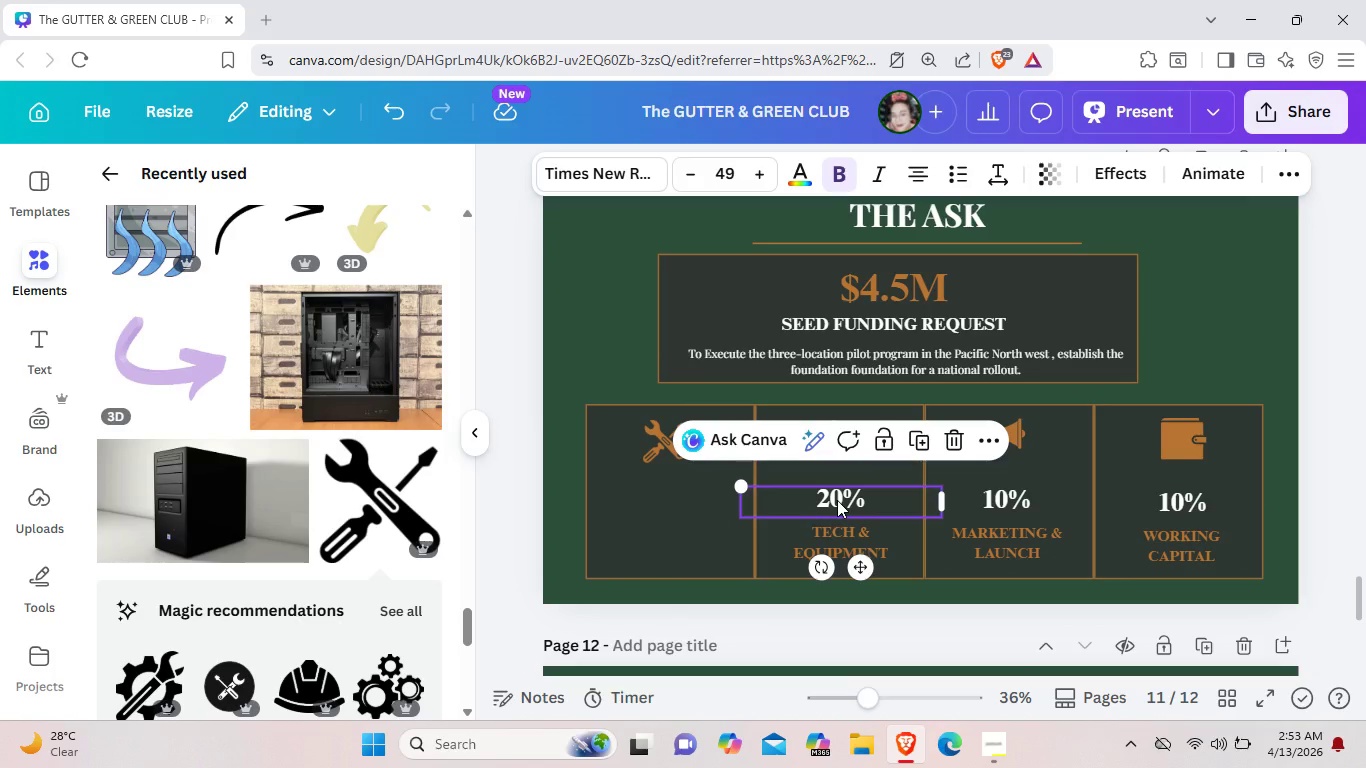 
key(Control+C)
 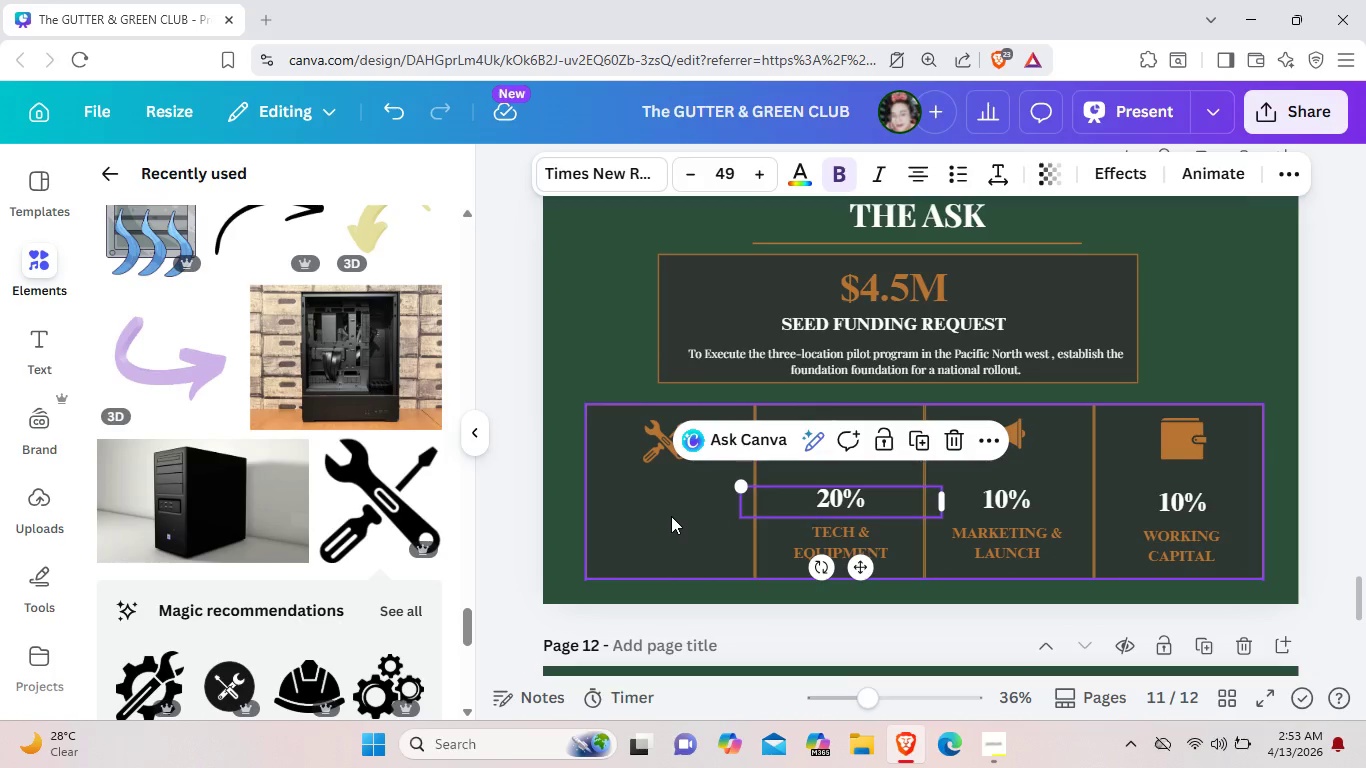 
left_click([671, 516])
 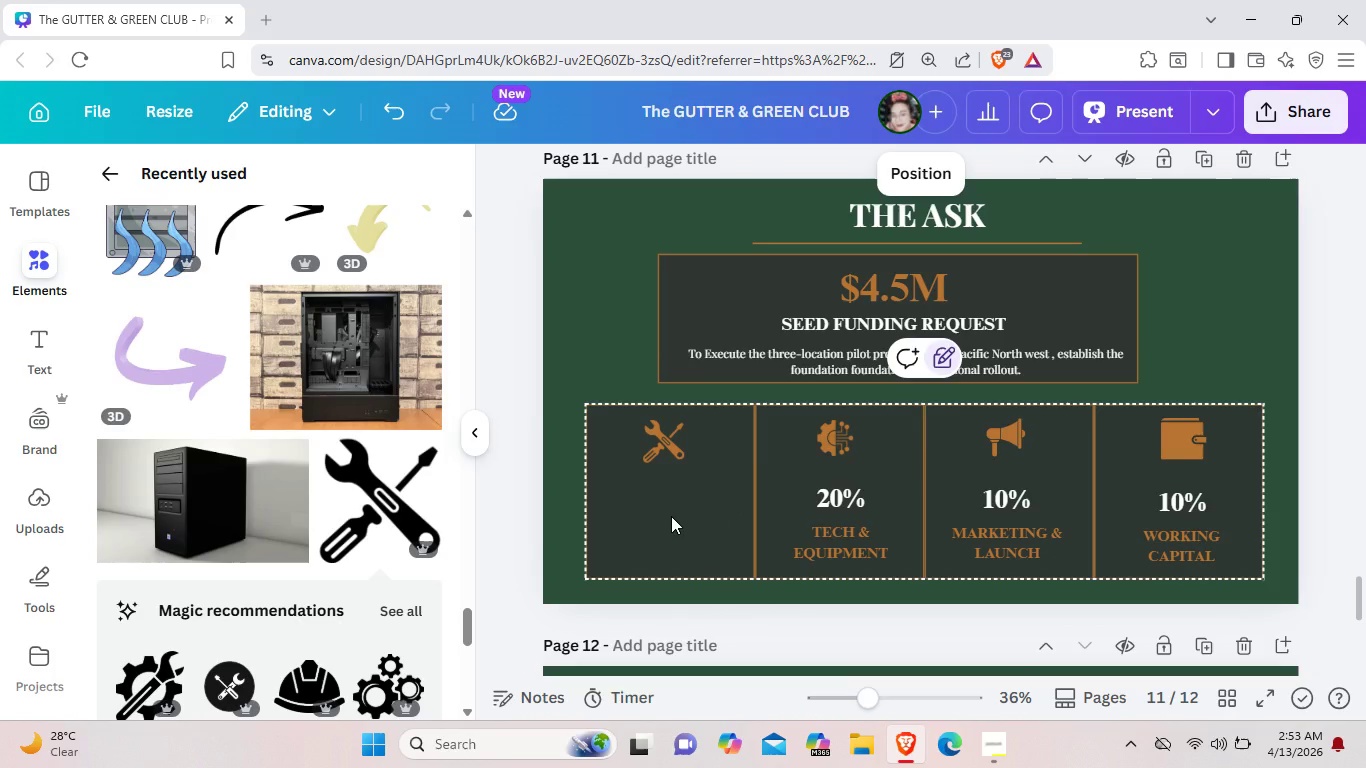 
key(Control+V)
 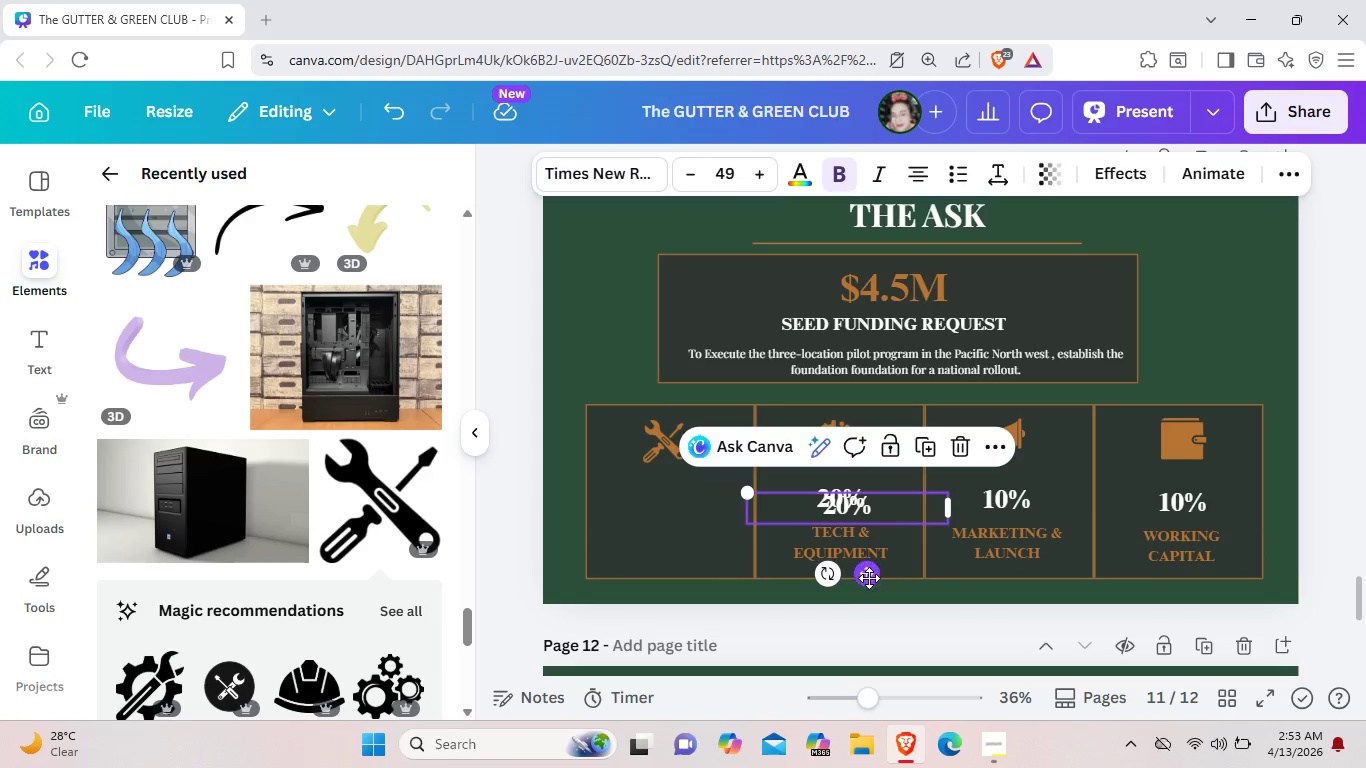 
left_click_drag(start_coordinate=[870, 579], to_coordinate=[696, 573])
 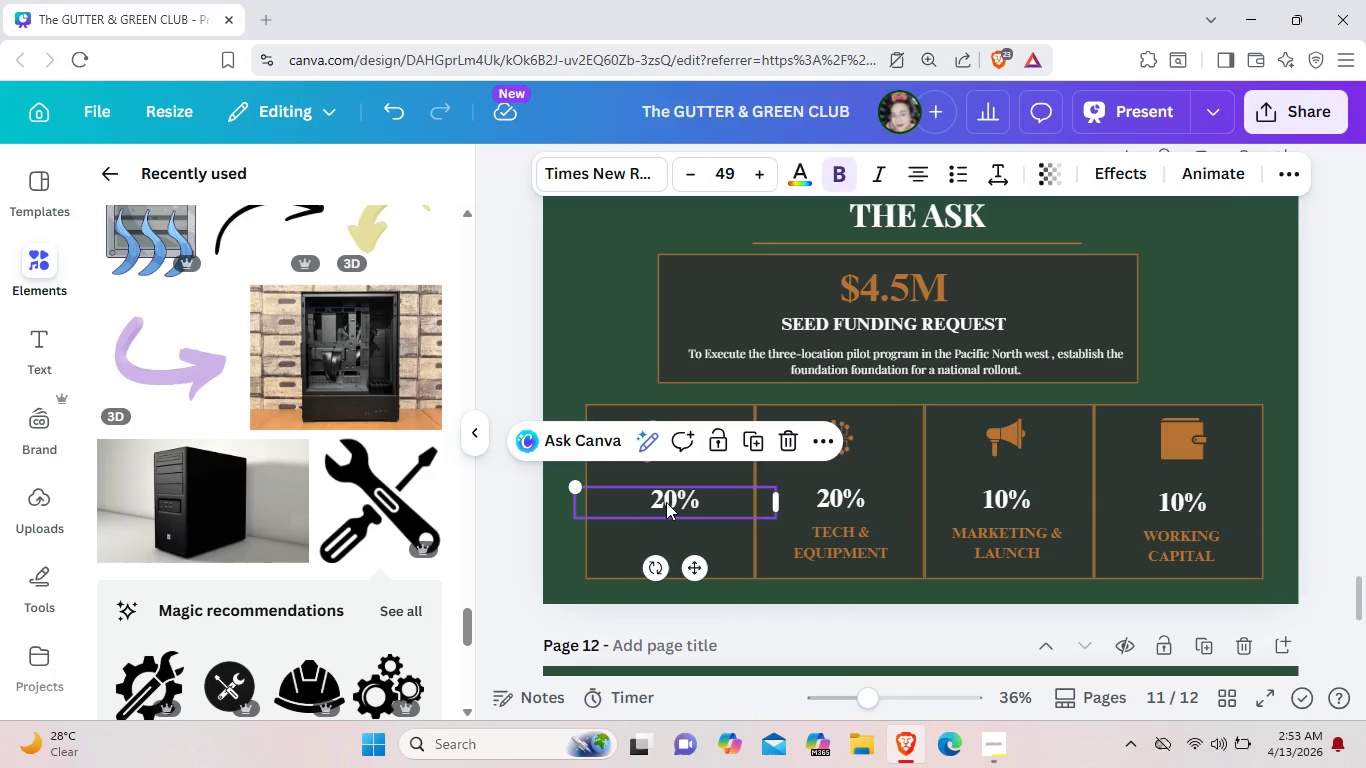 
left_click([666, 502])
 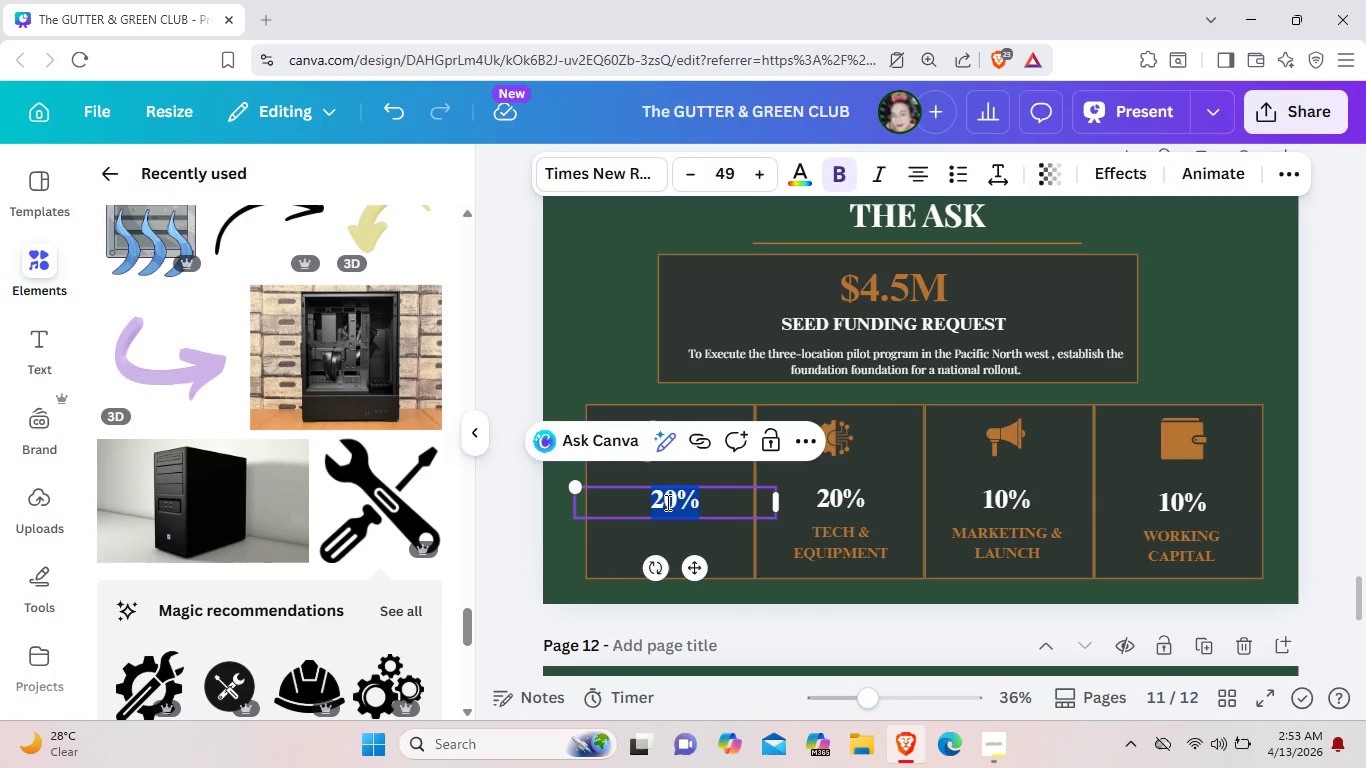 
left_click([666, 502])
 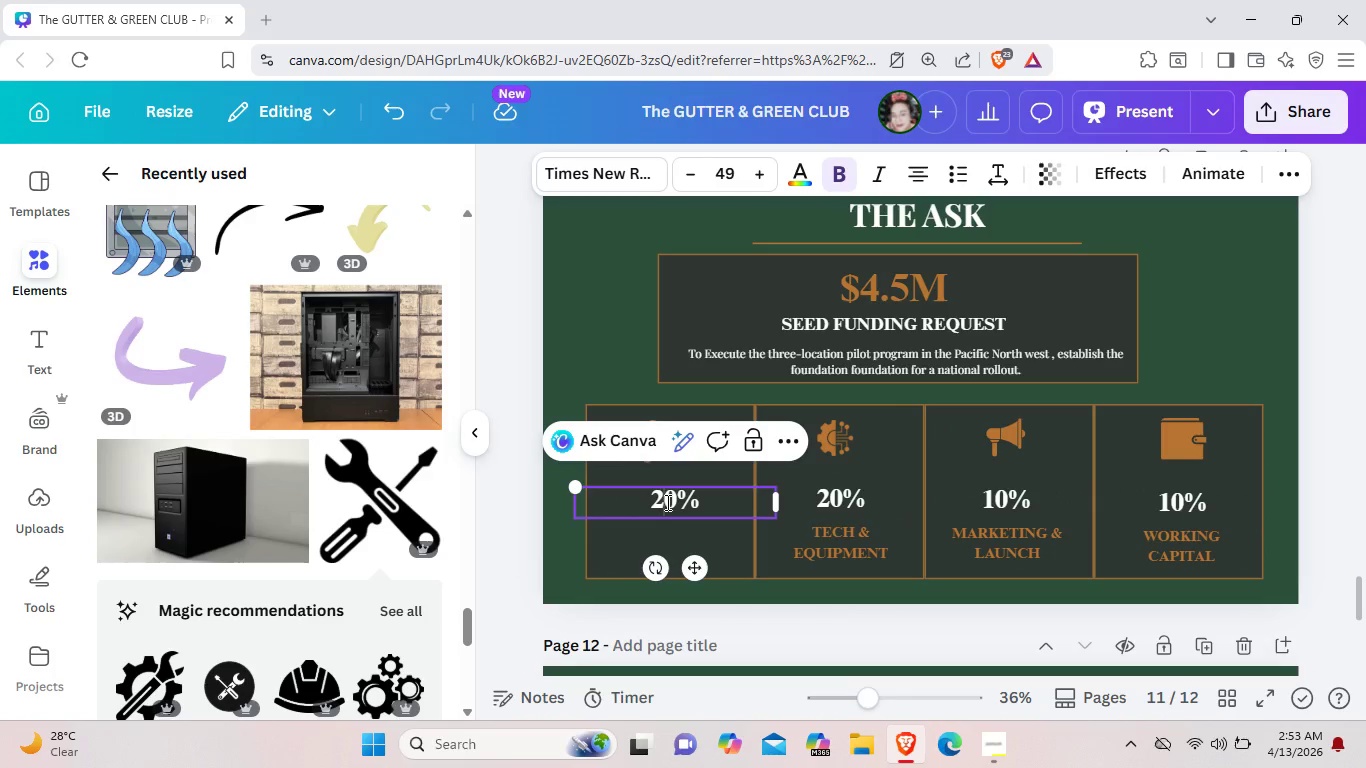 
key(Backspace)
 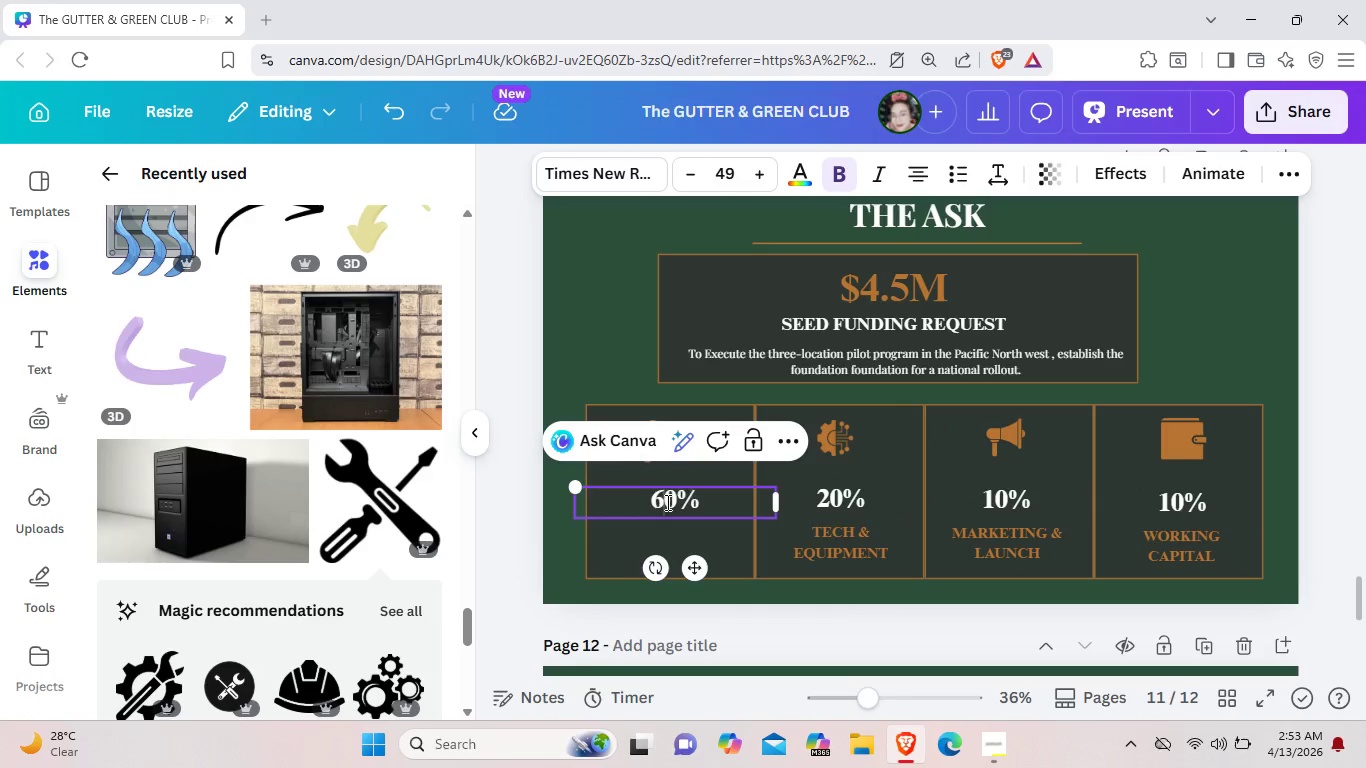 
key(6)
 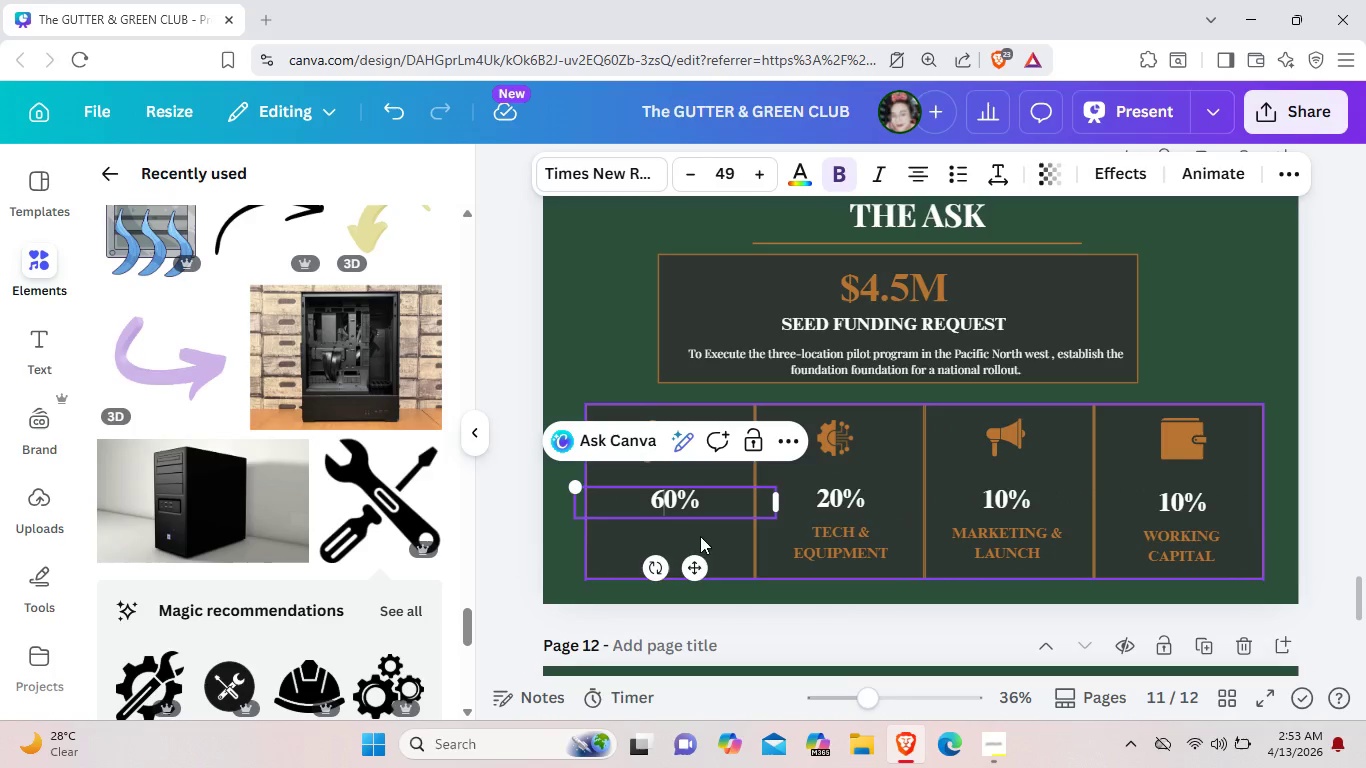 
left_click([710, 537])
 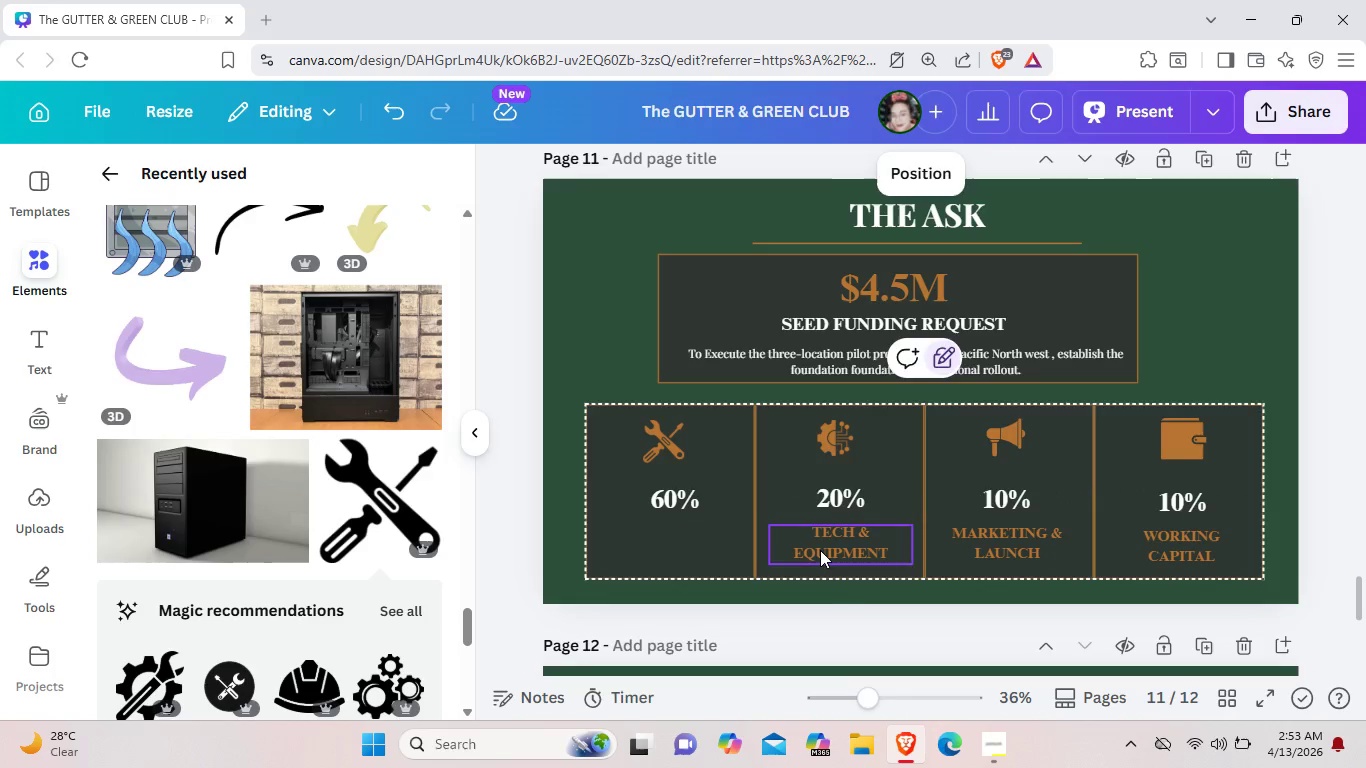 
left_click([820, 550])
 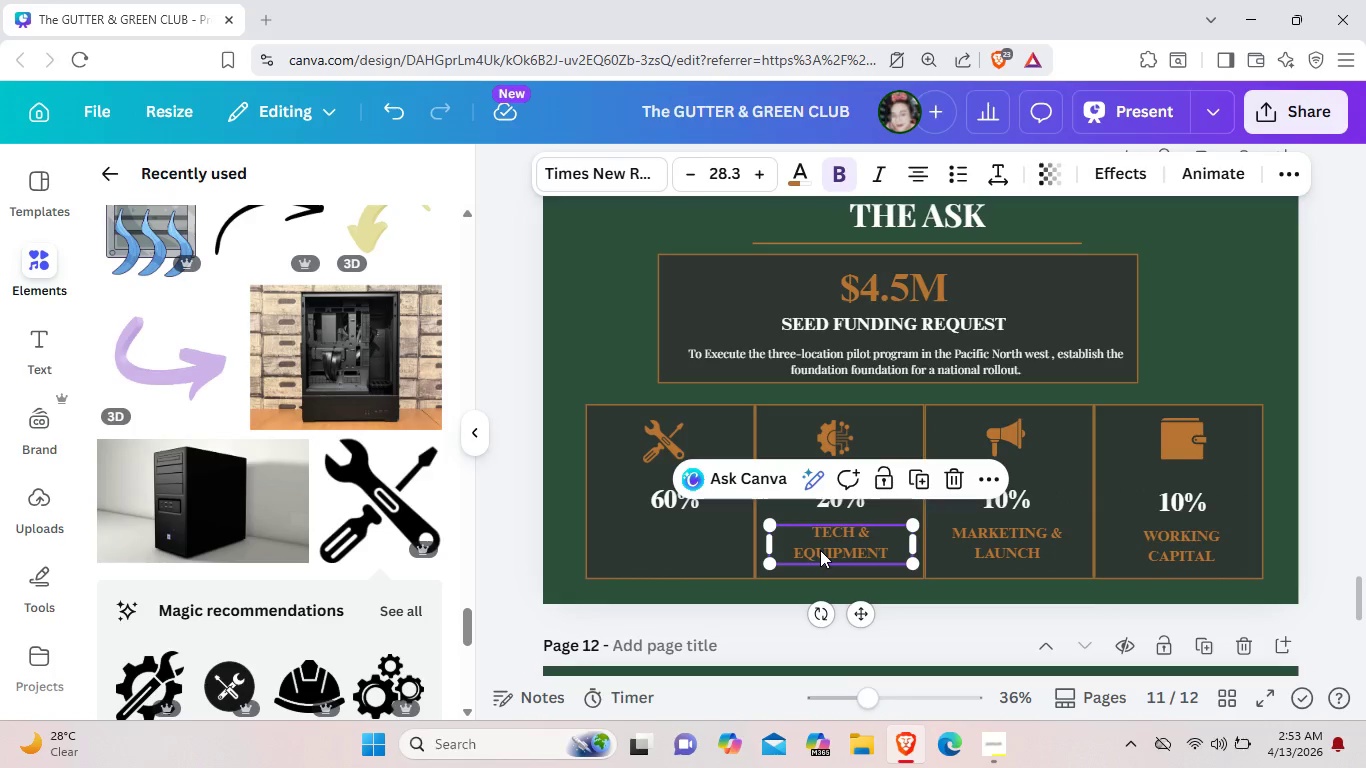 
key(Control+C)
 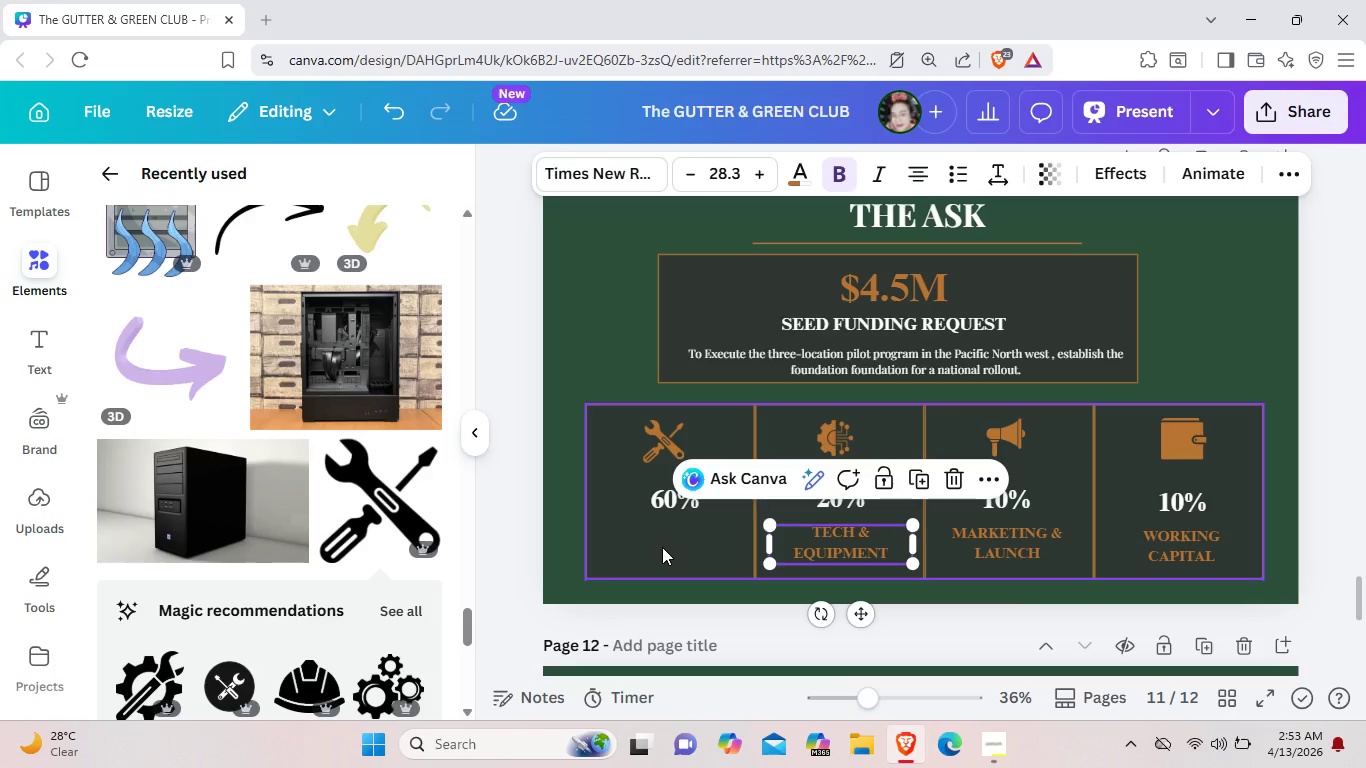 
left_click([662, 547])
 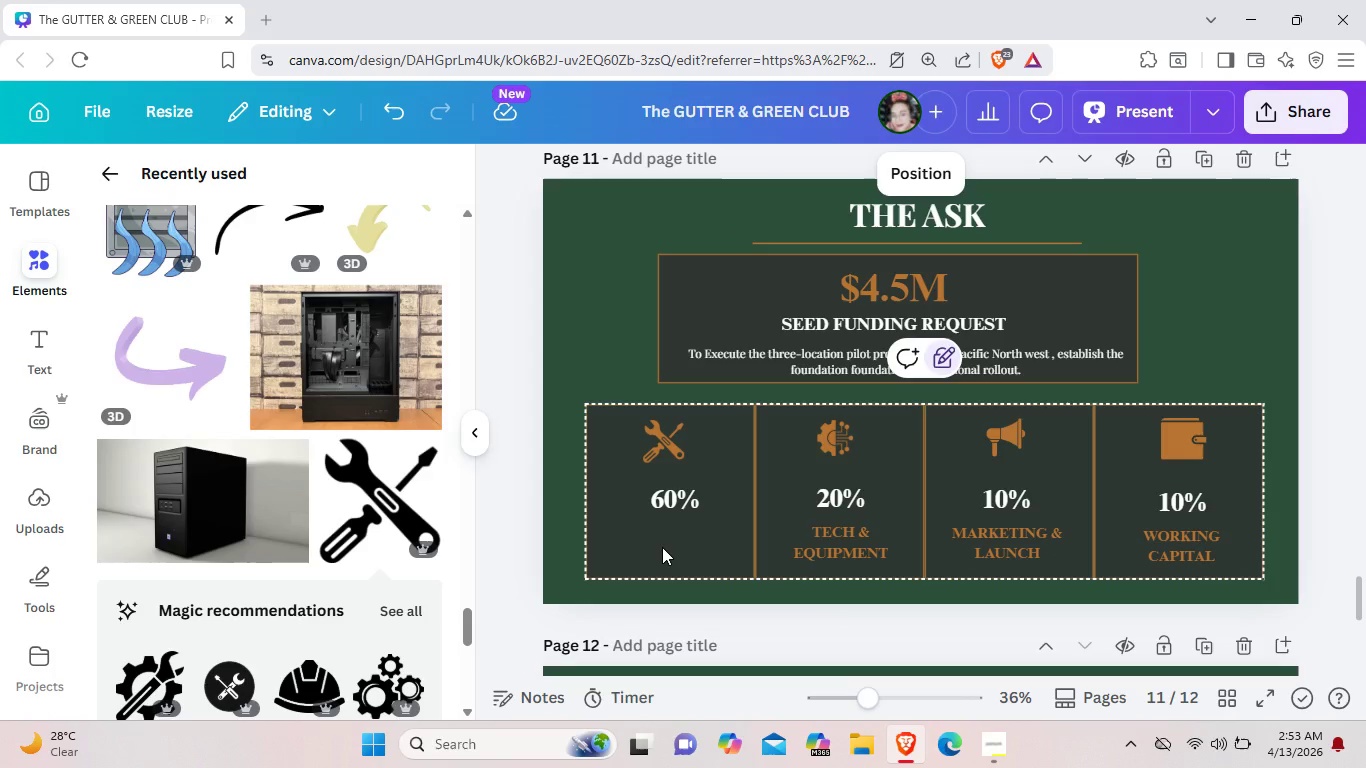 
key(Control+V)
 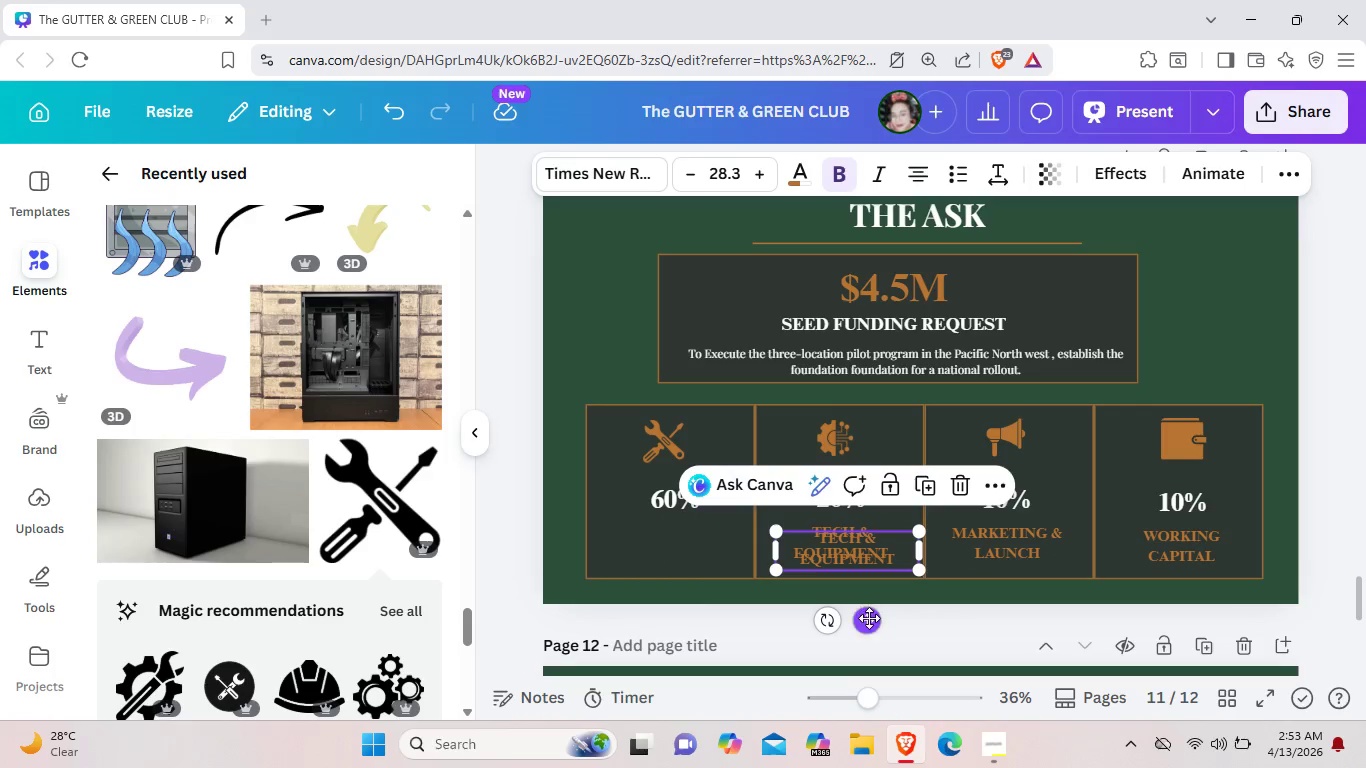 
left_click_drag(start_coordinate=[869, 618], to_coordinate=[694, 618])
 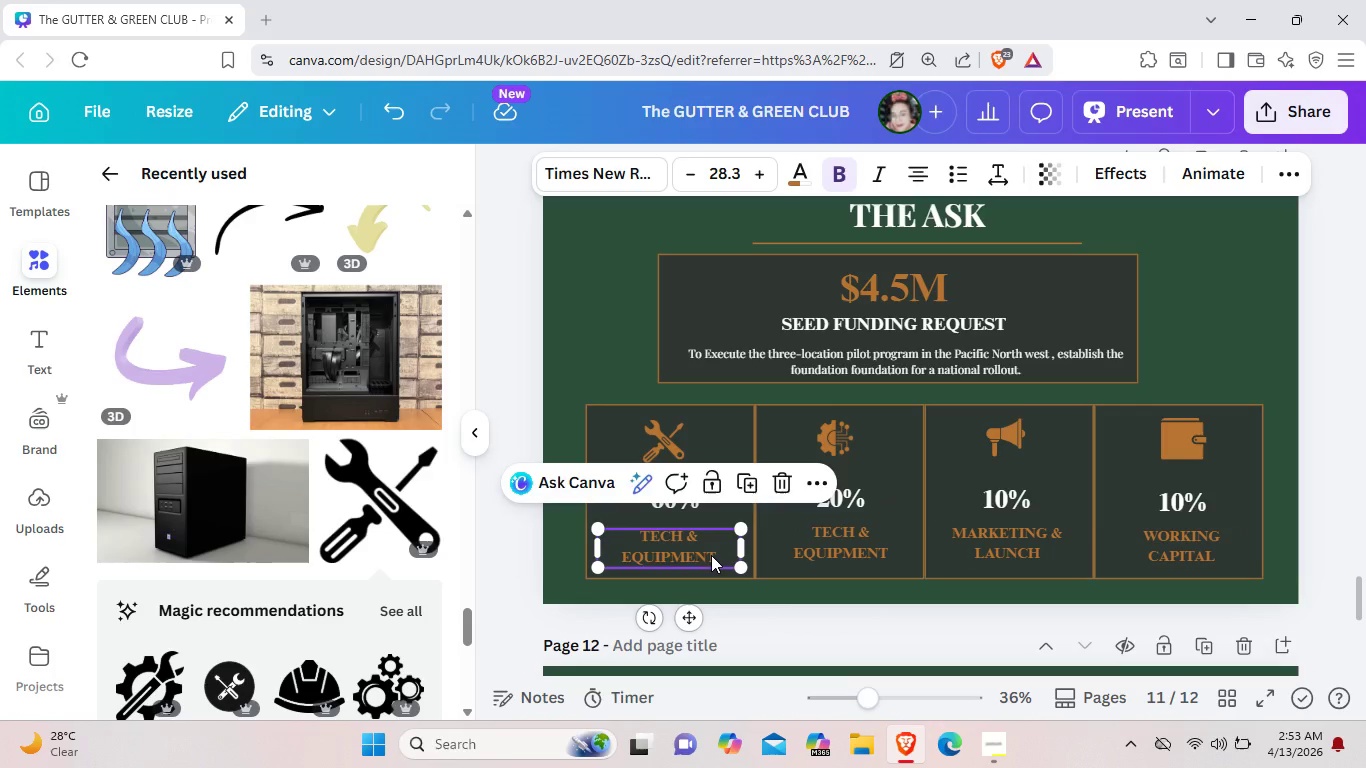 
left_click([711, 555])
 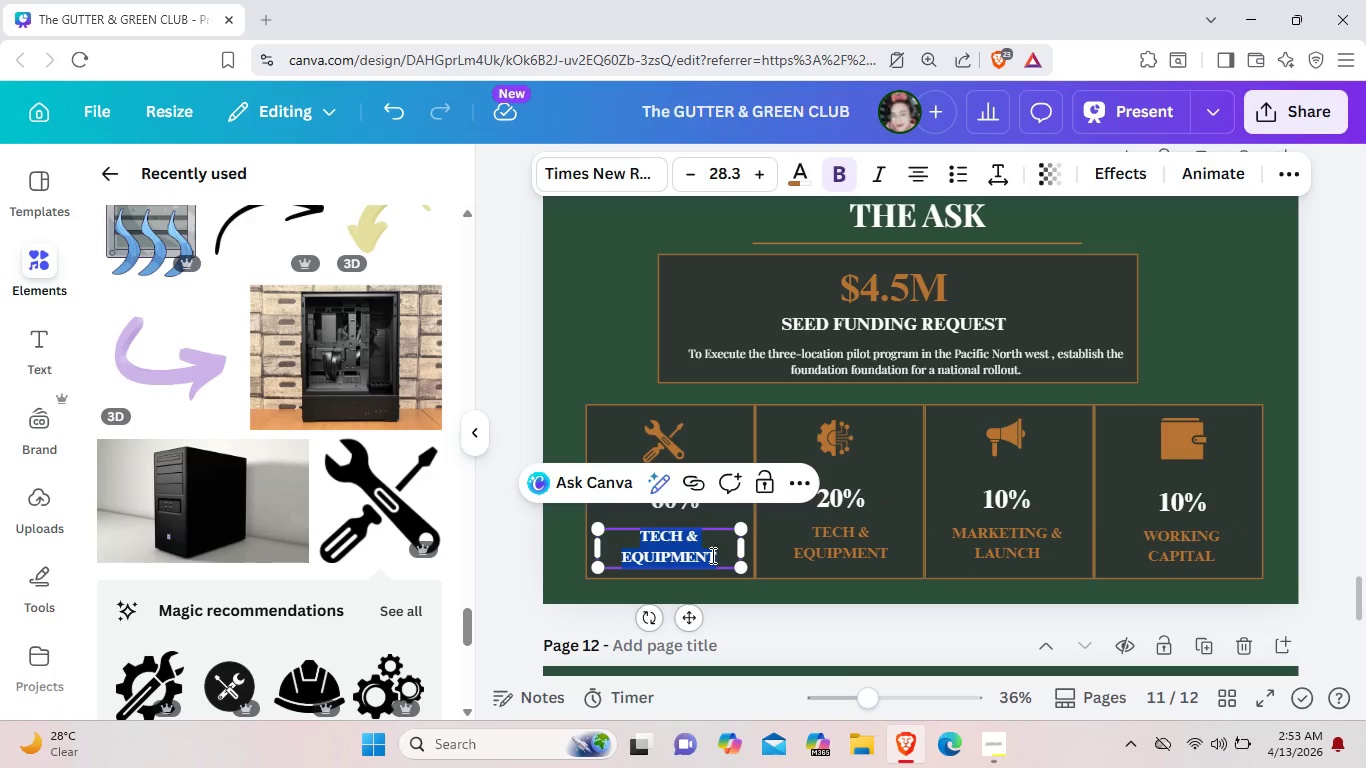 
key(Backspace)
type(FACILITY BUILD-OUR)
key(Backspace)
type(T)
 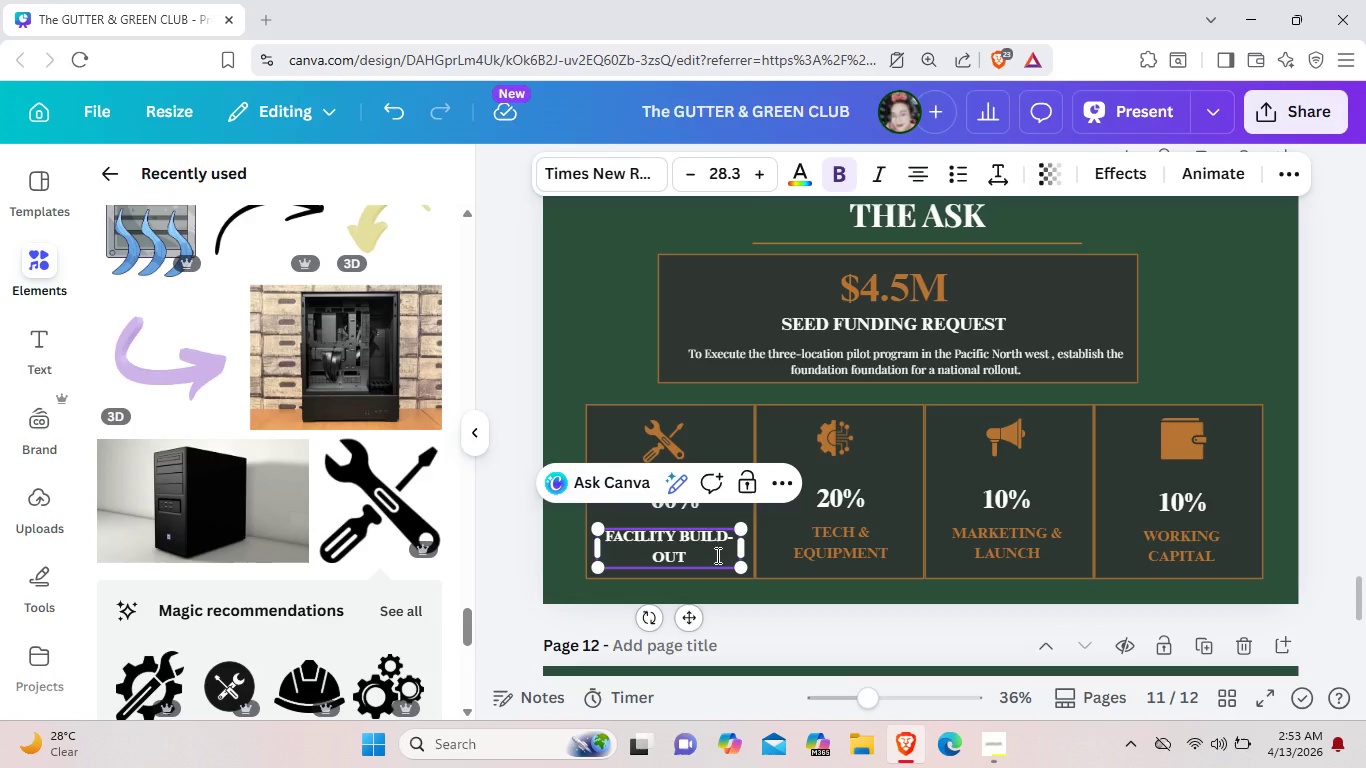 
left_click([764, 548])
 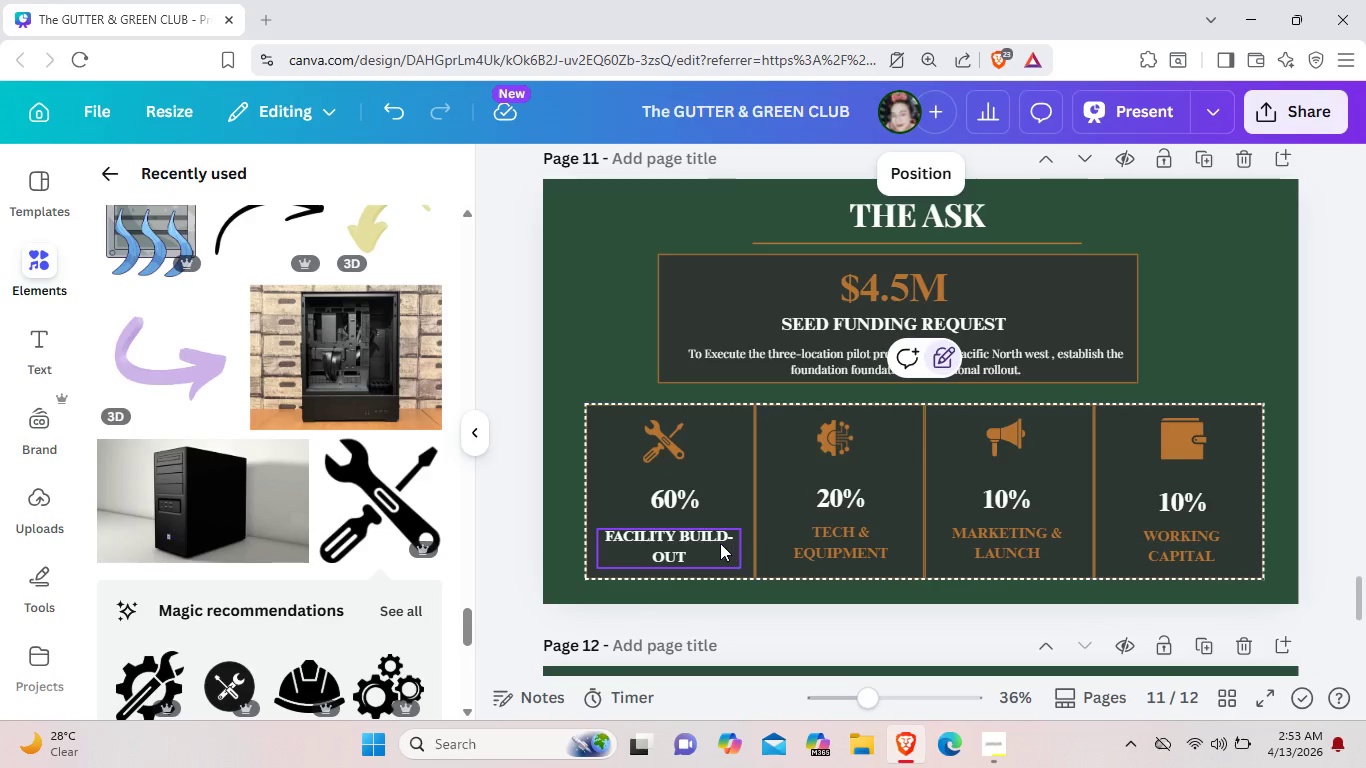 
left_click([720, 543])
 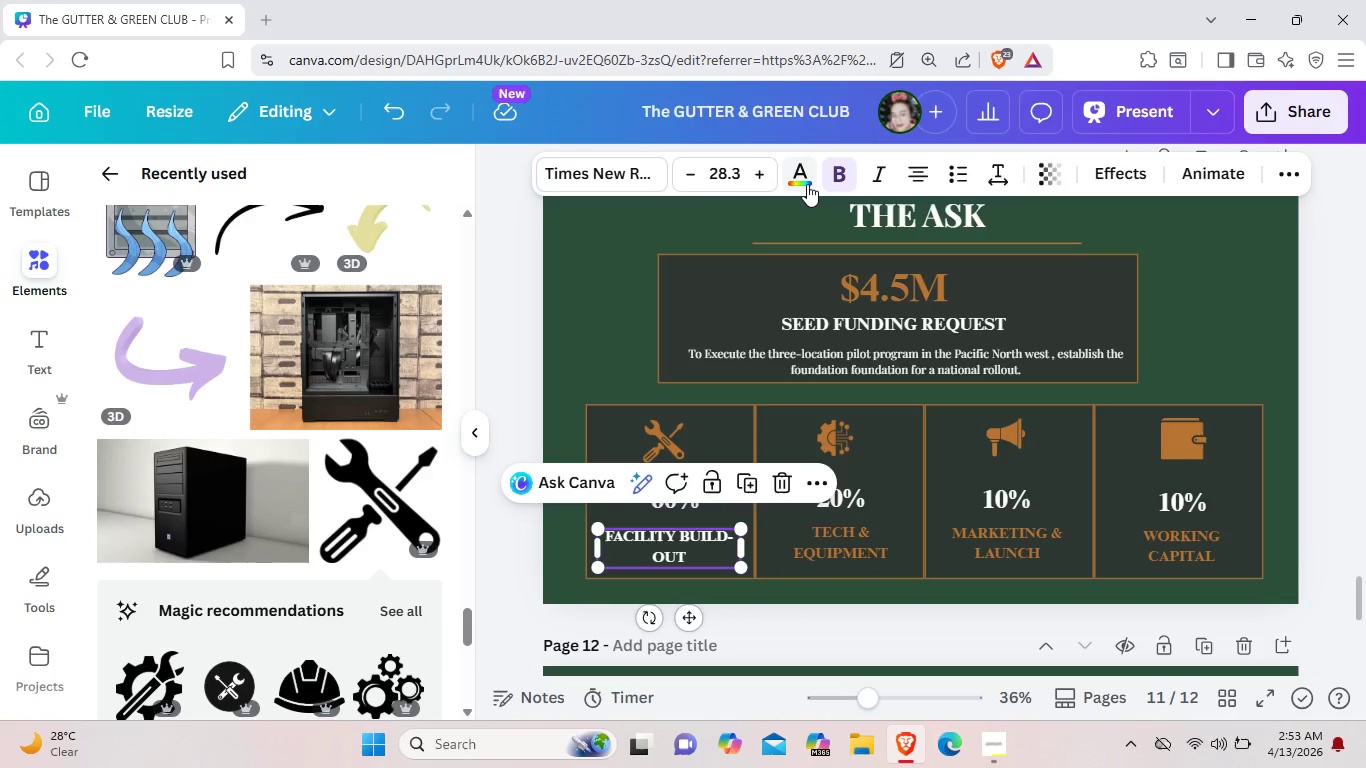 
left_click([807, 184])
 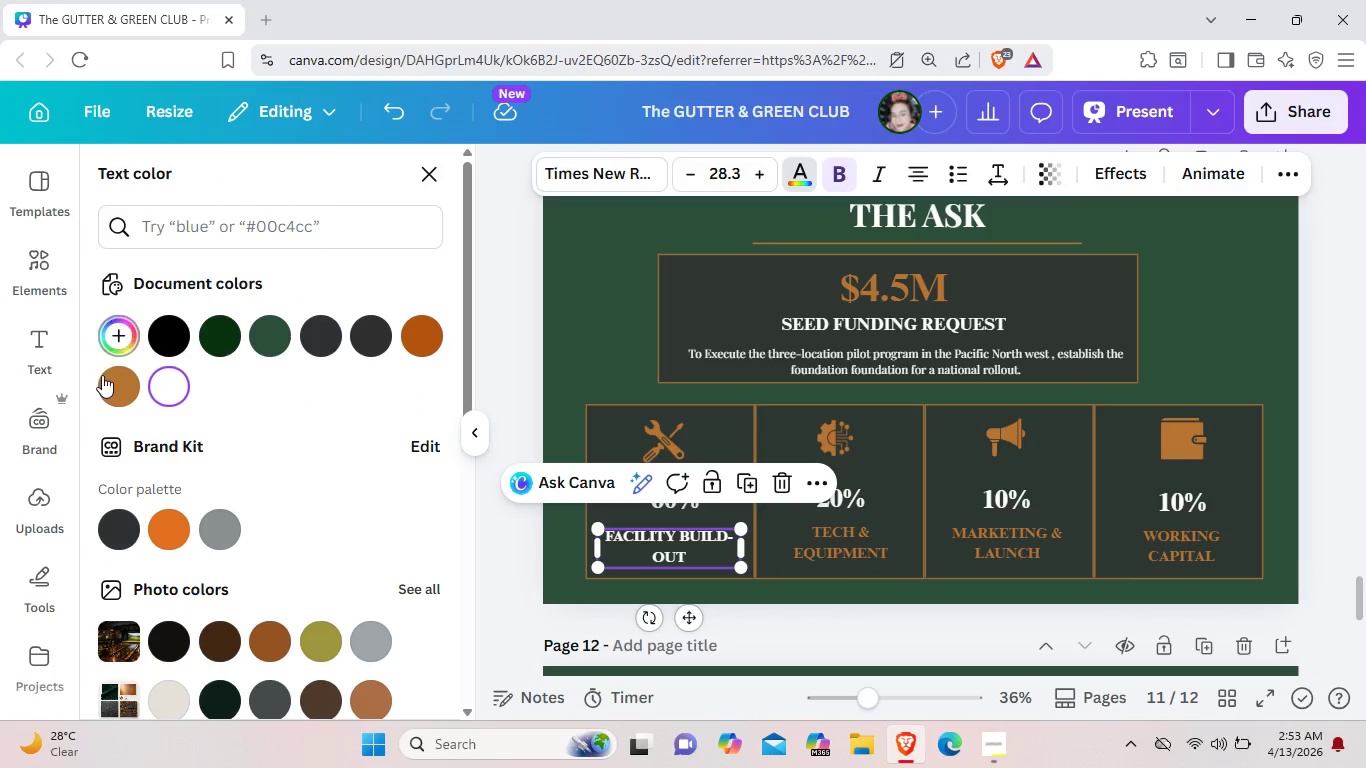 
left_click([110, 381])
 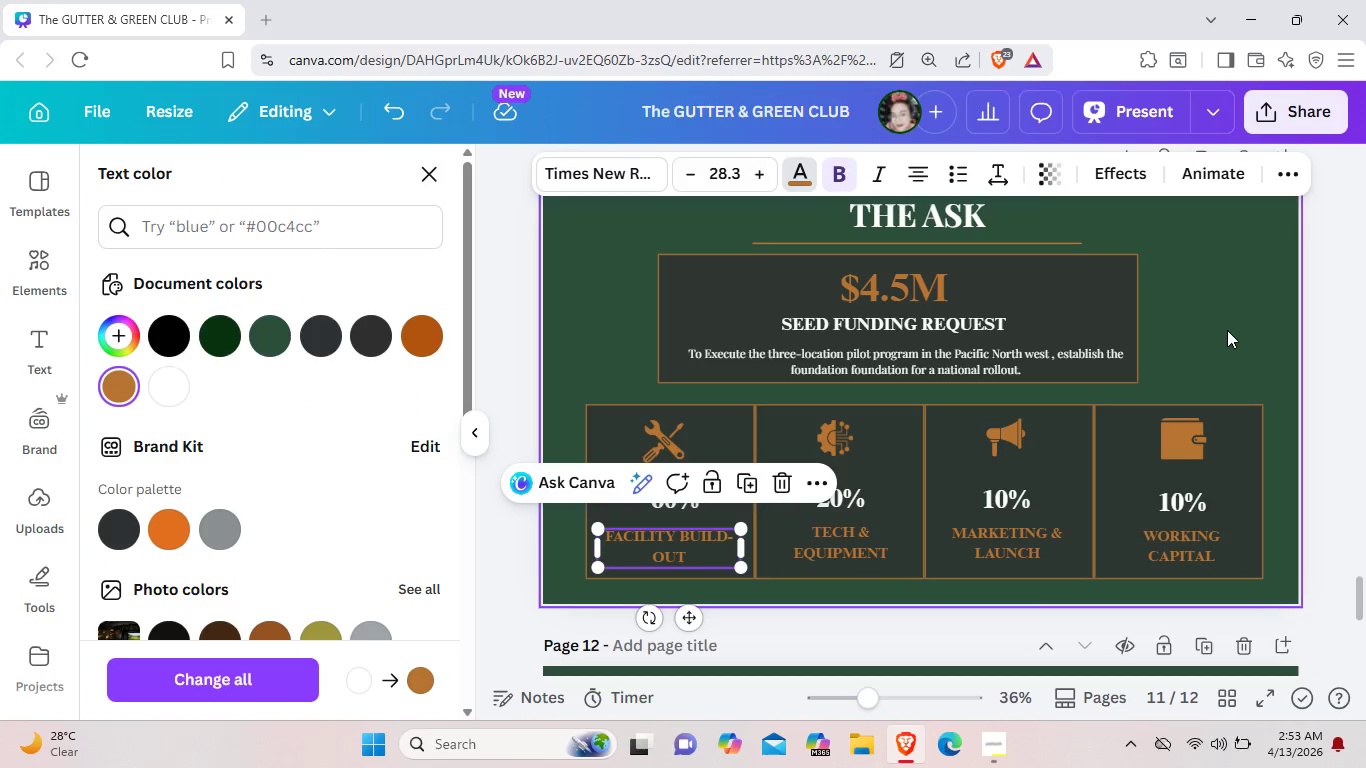 
left_click([1227, 330])
 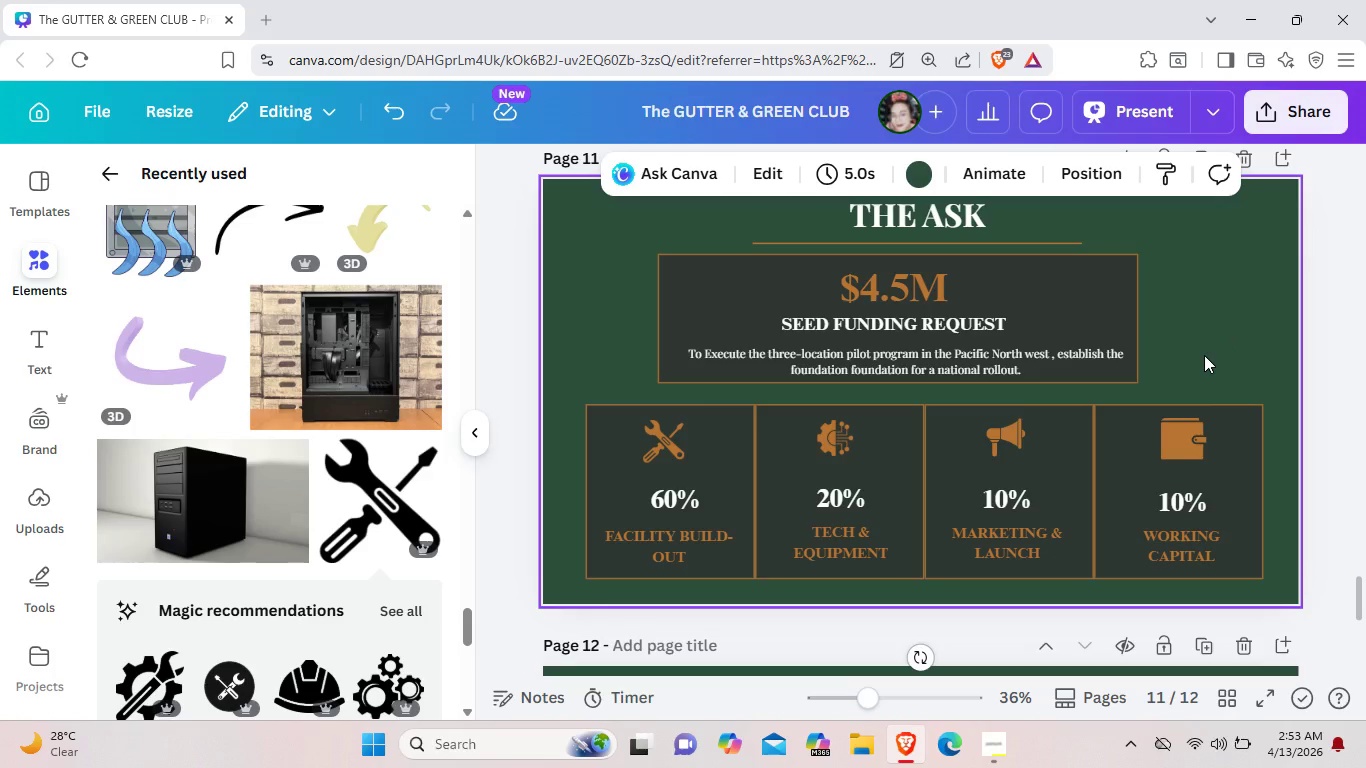 
wait(6.3)
 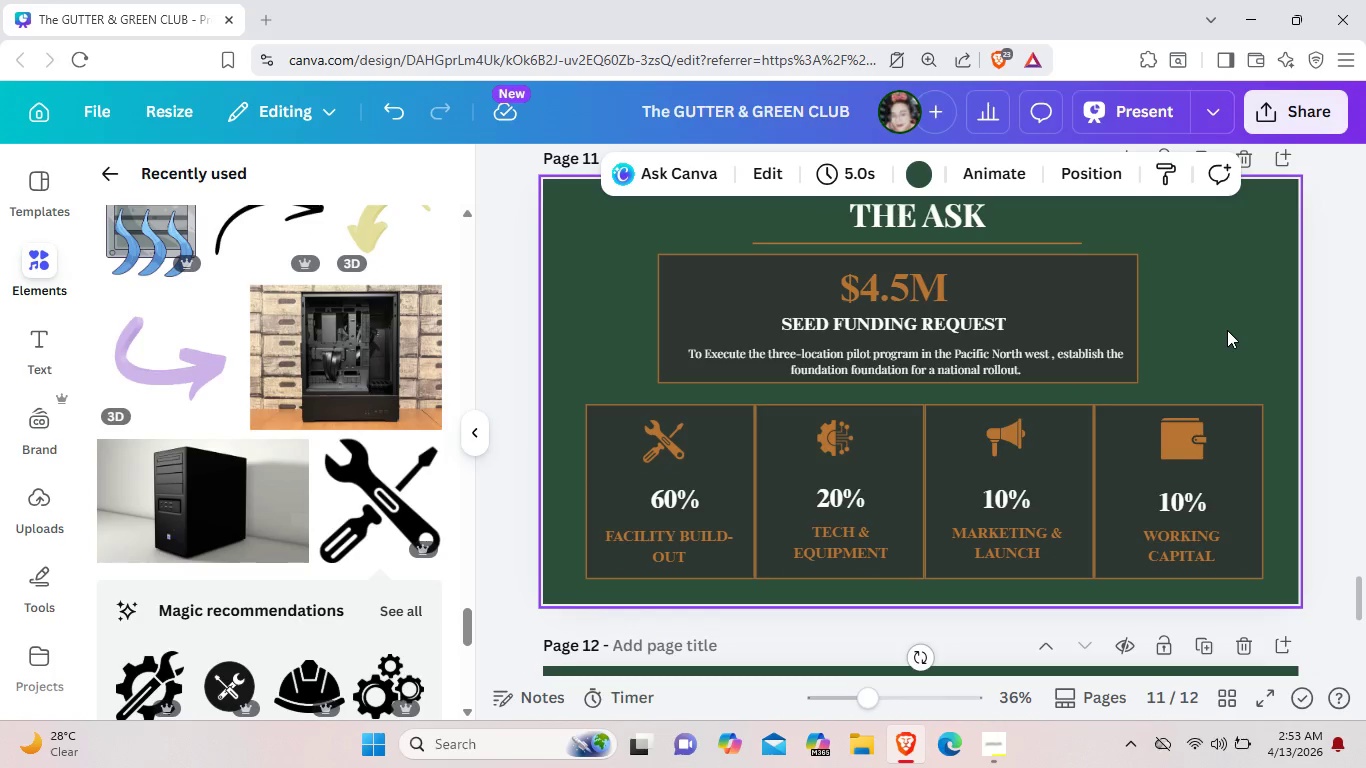 
left_click_drag(start_coordinate=[1092, 354], to_coordinate=[1083, 352])
 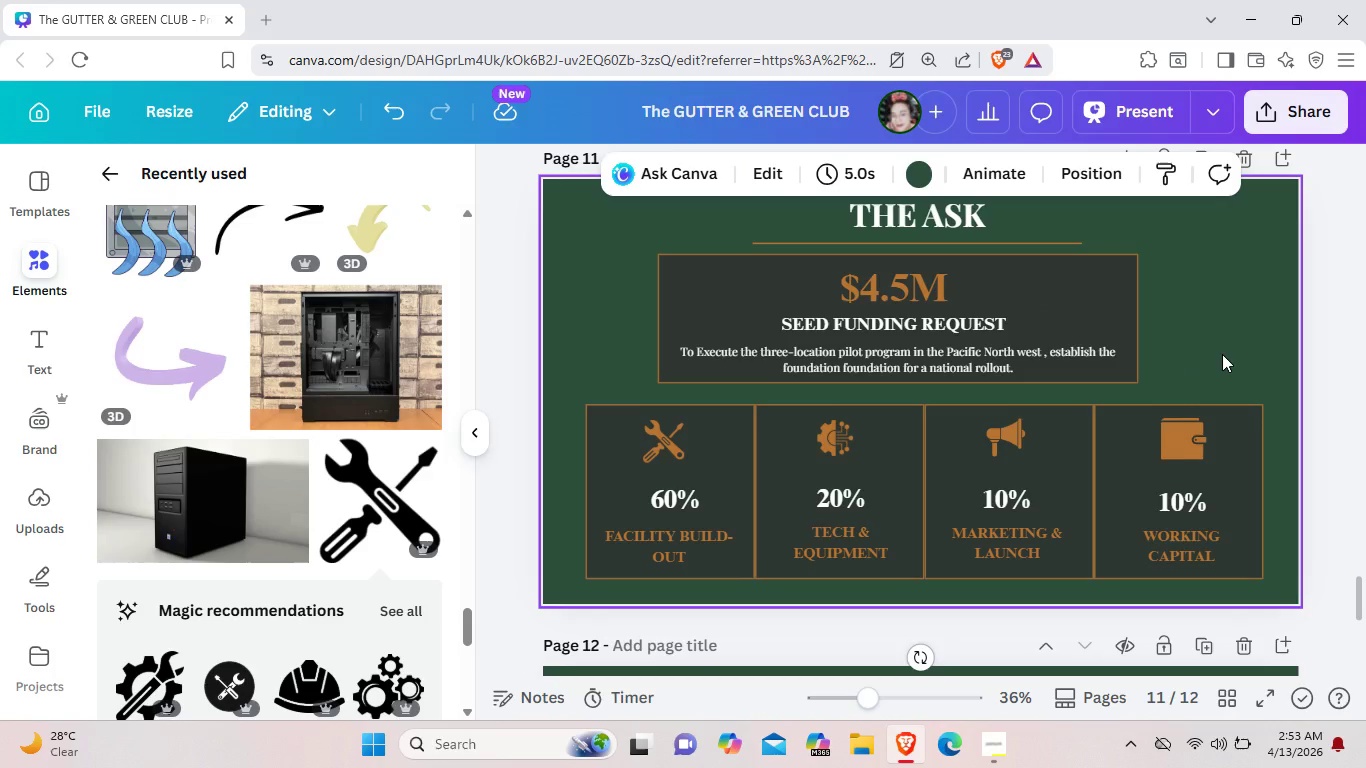 
scroll: coordinate [1164, 556], scroll_direction: down, amount: 5.0
 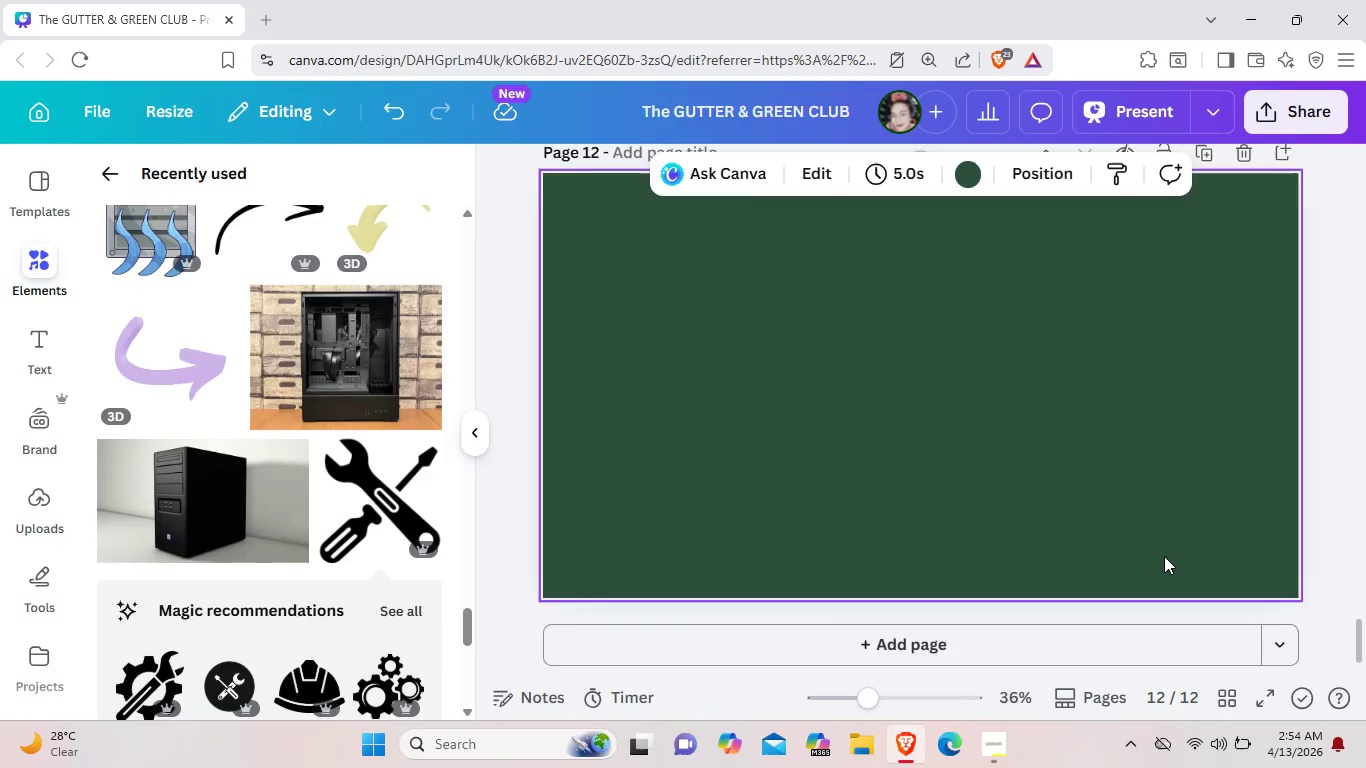 
scroll: coordinate [1164, 556], scroll_direction: up, amount: 2.0
 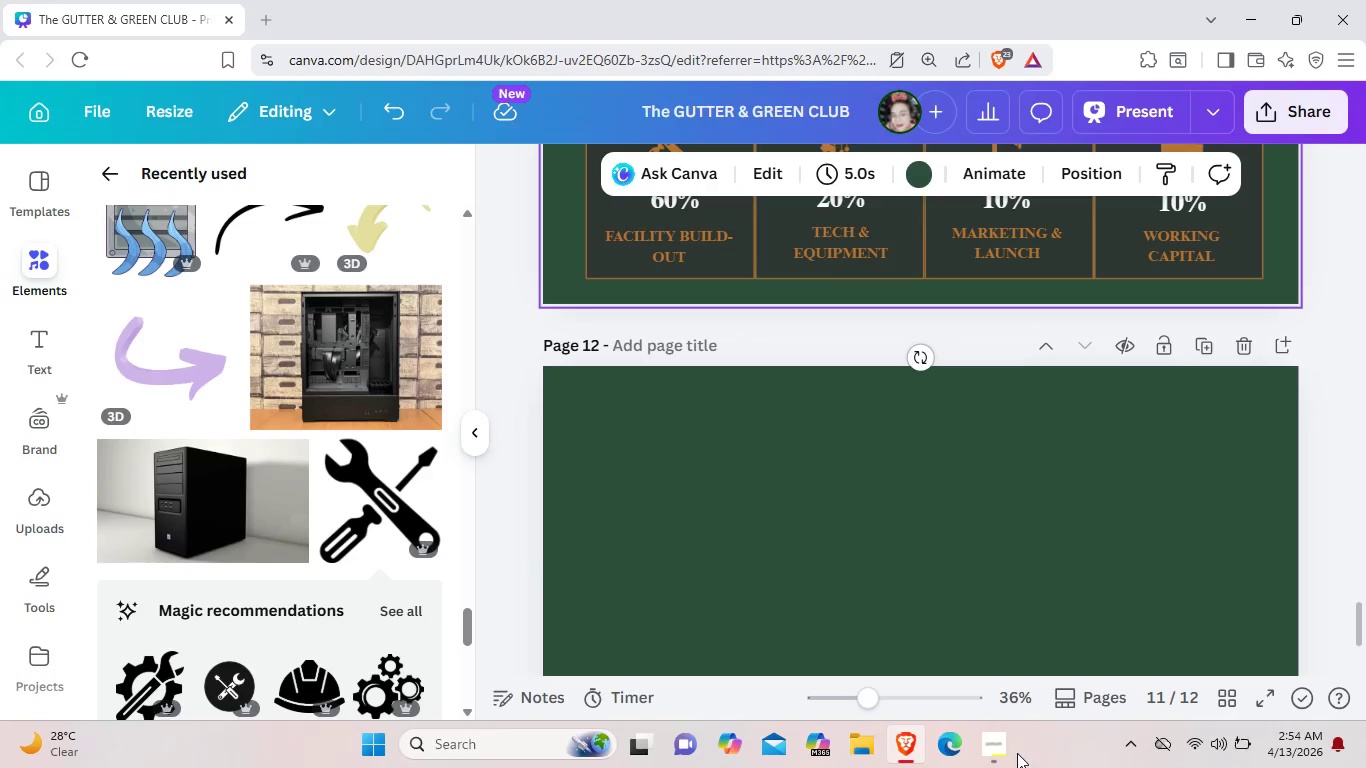 
left_click([1004, 746])